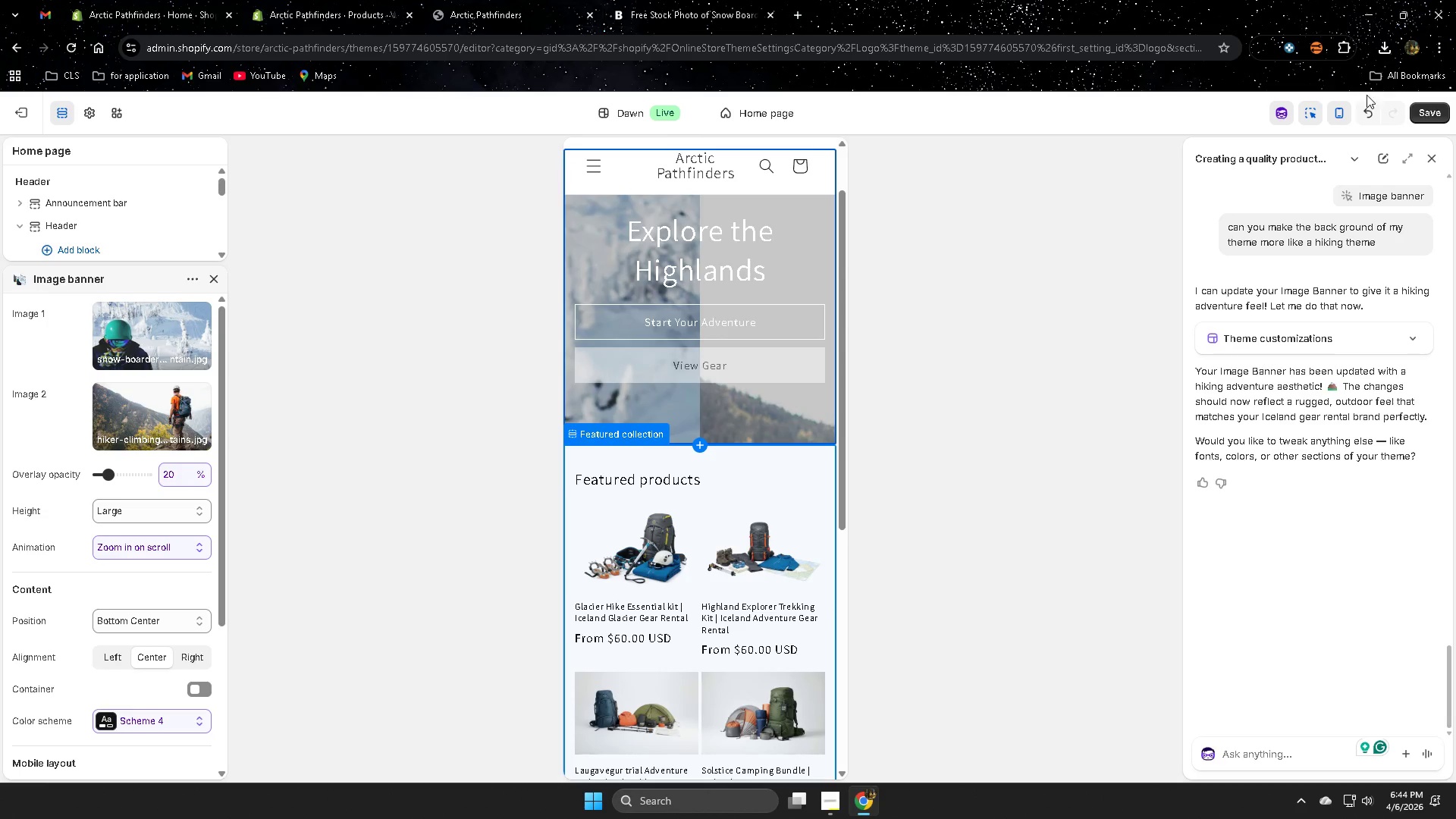 
scroll: coordinate [995, 472], scroll_direction: down, amount: 8.0
 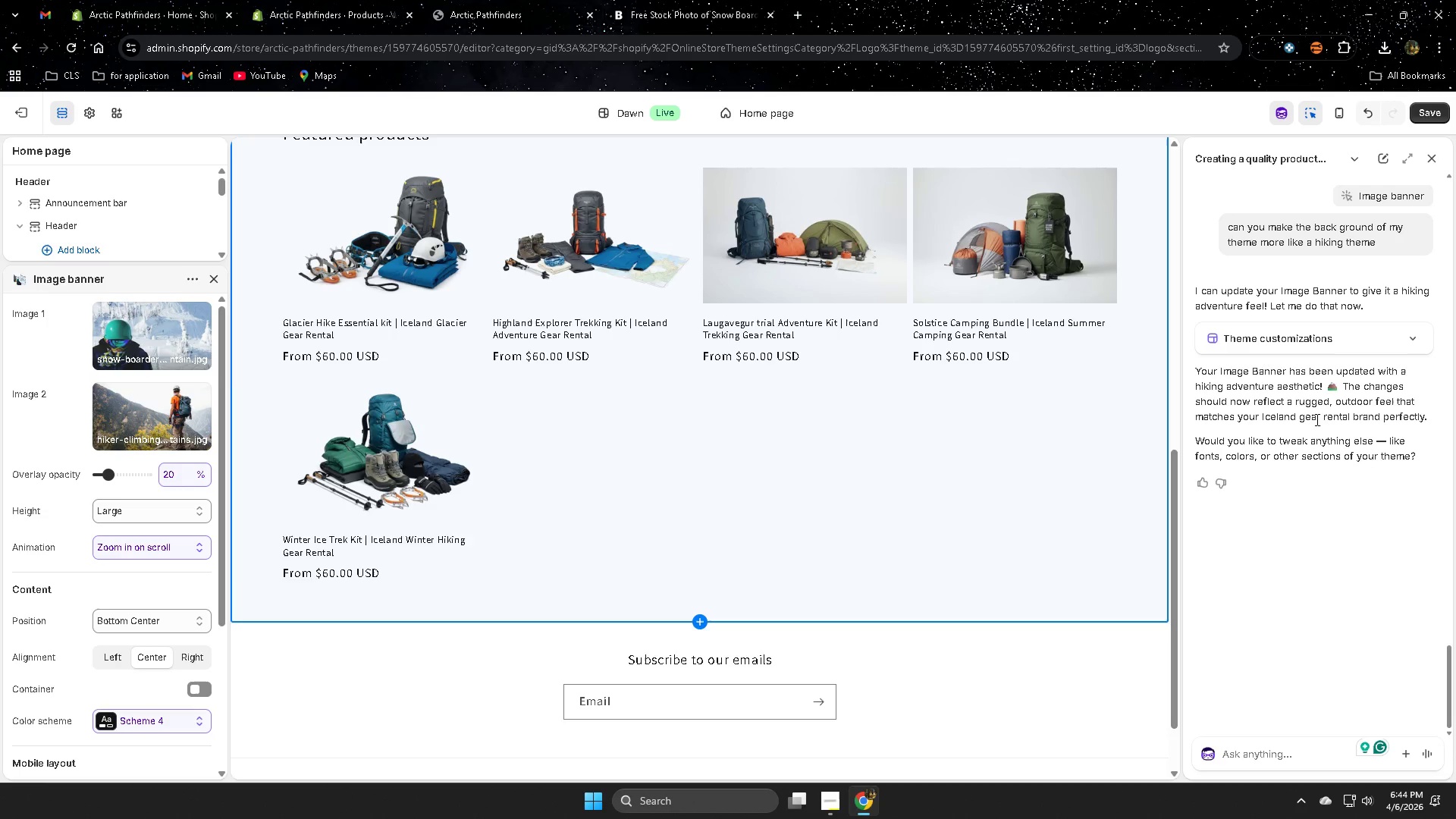 
left_click([1426, 115])
 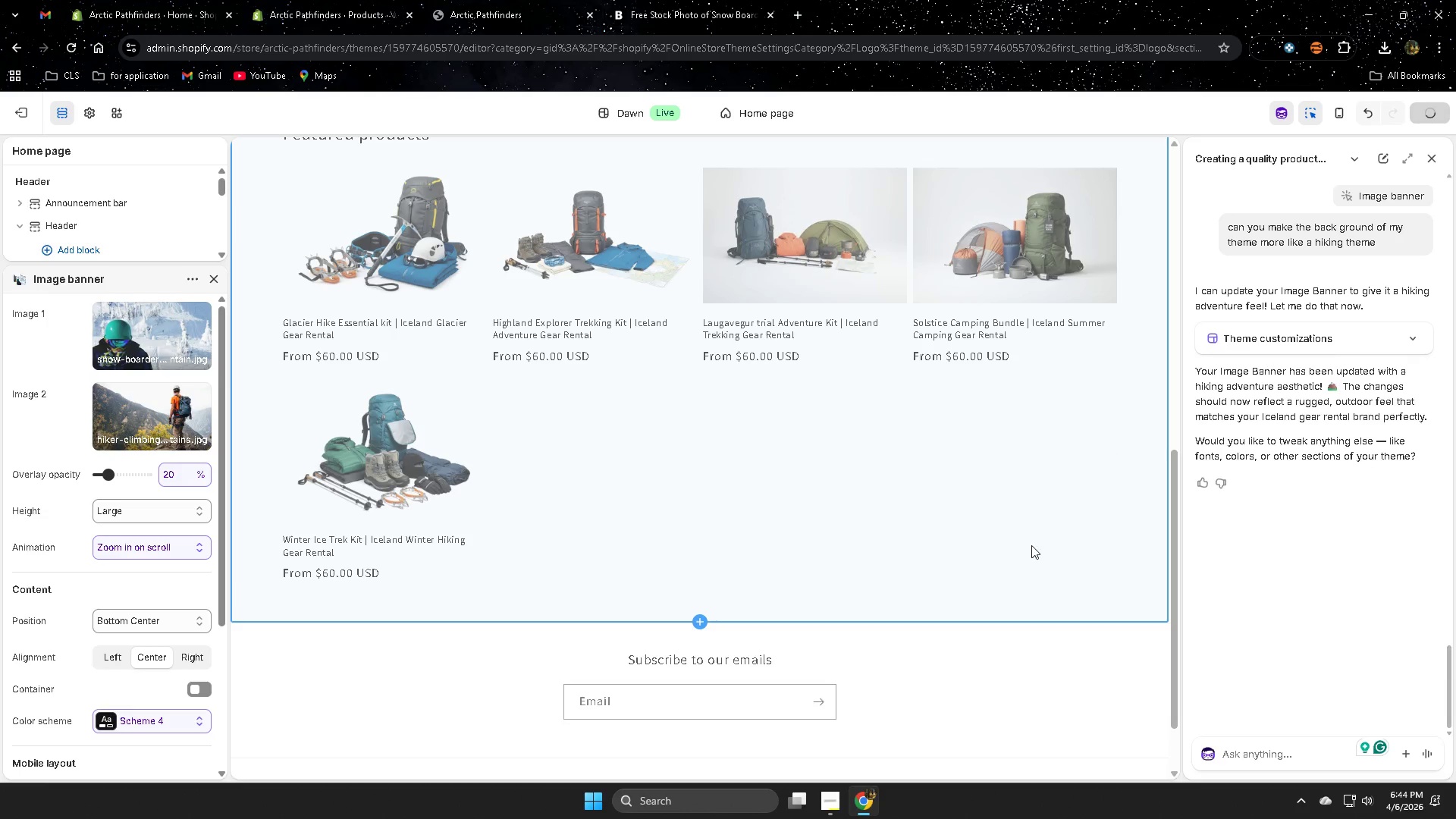 
scroll: coordinate [1027, 543], scroll_direction: up, amount: 2.0
 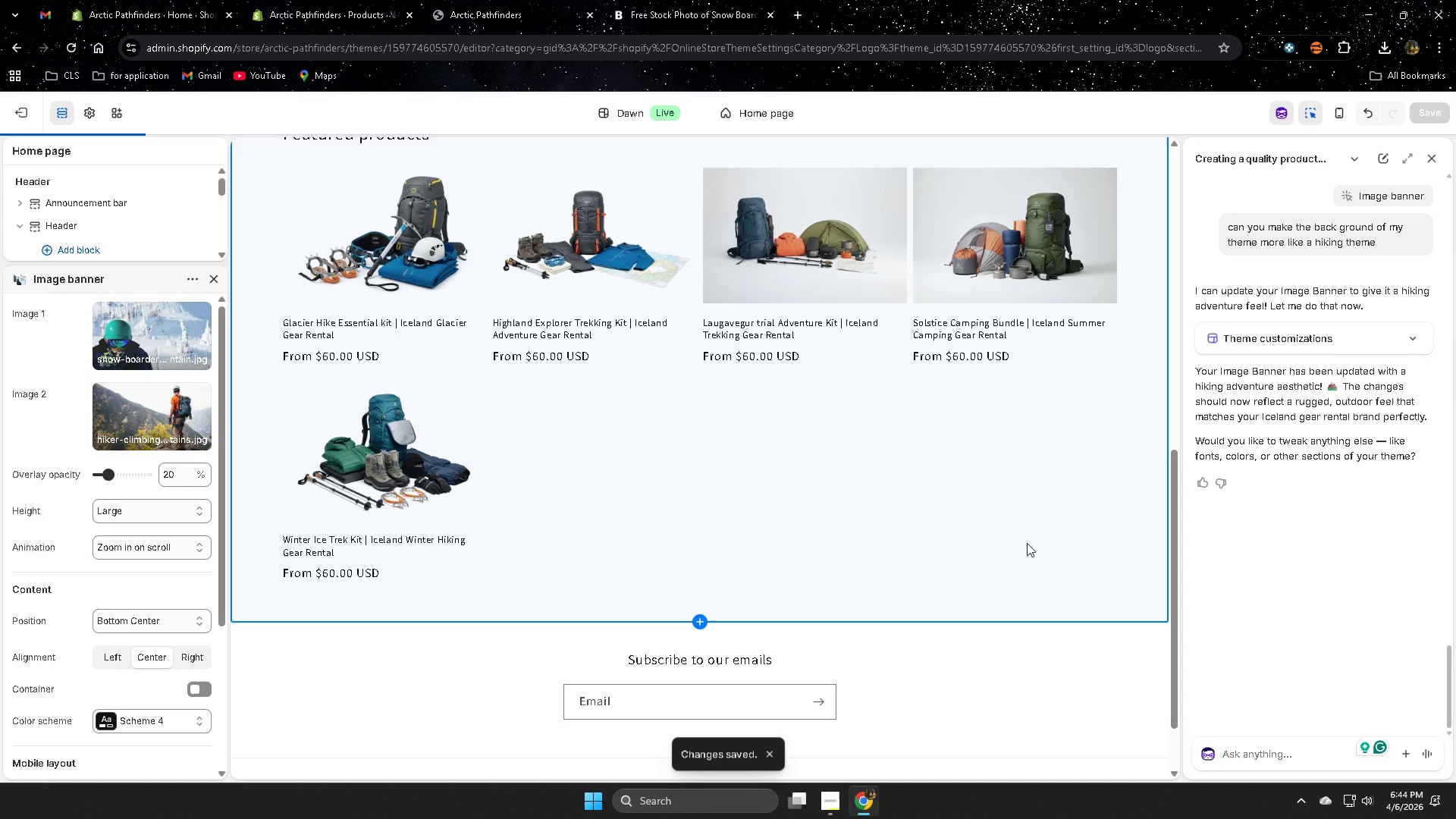 
left_click([1341, 111])
 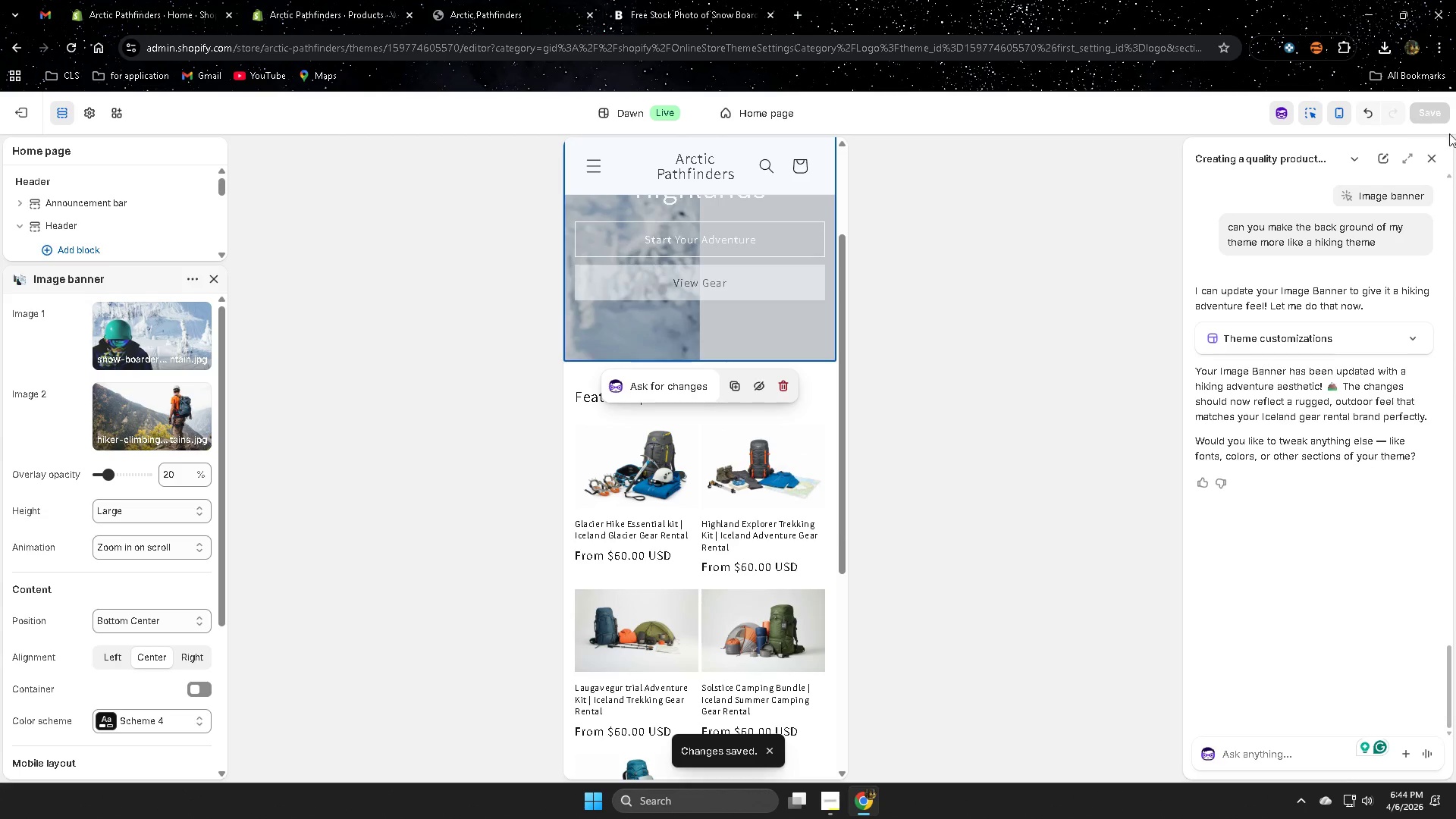 
scroll: coordinate [1057, 515], scroll_direction: up, amount: 11.0
 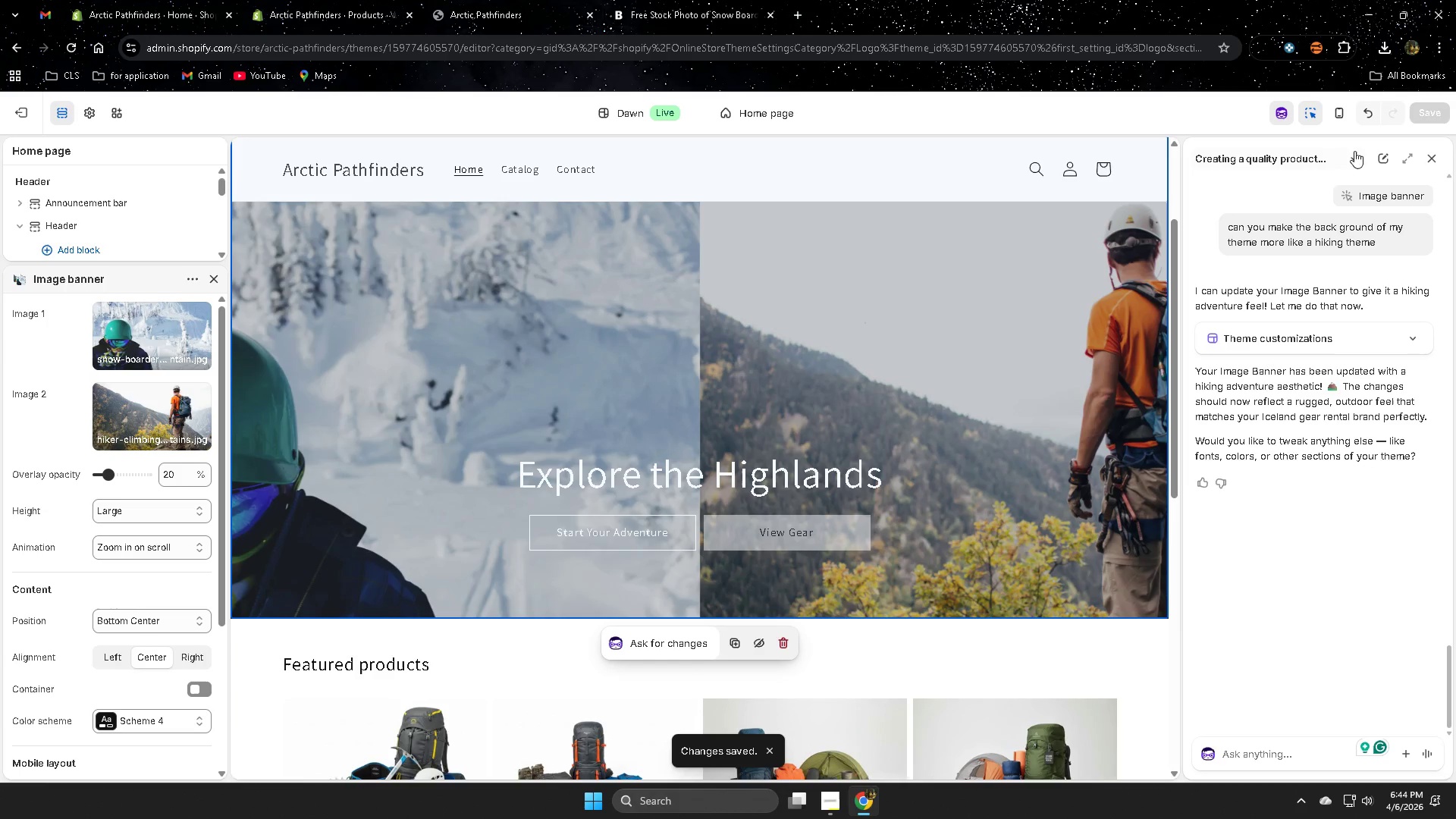 
left_click([1342, 115])
 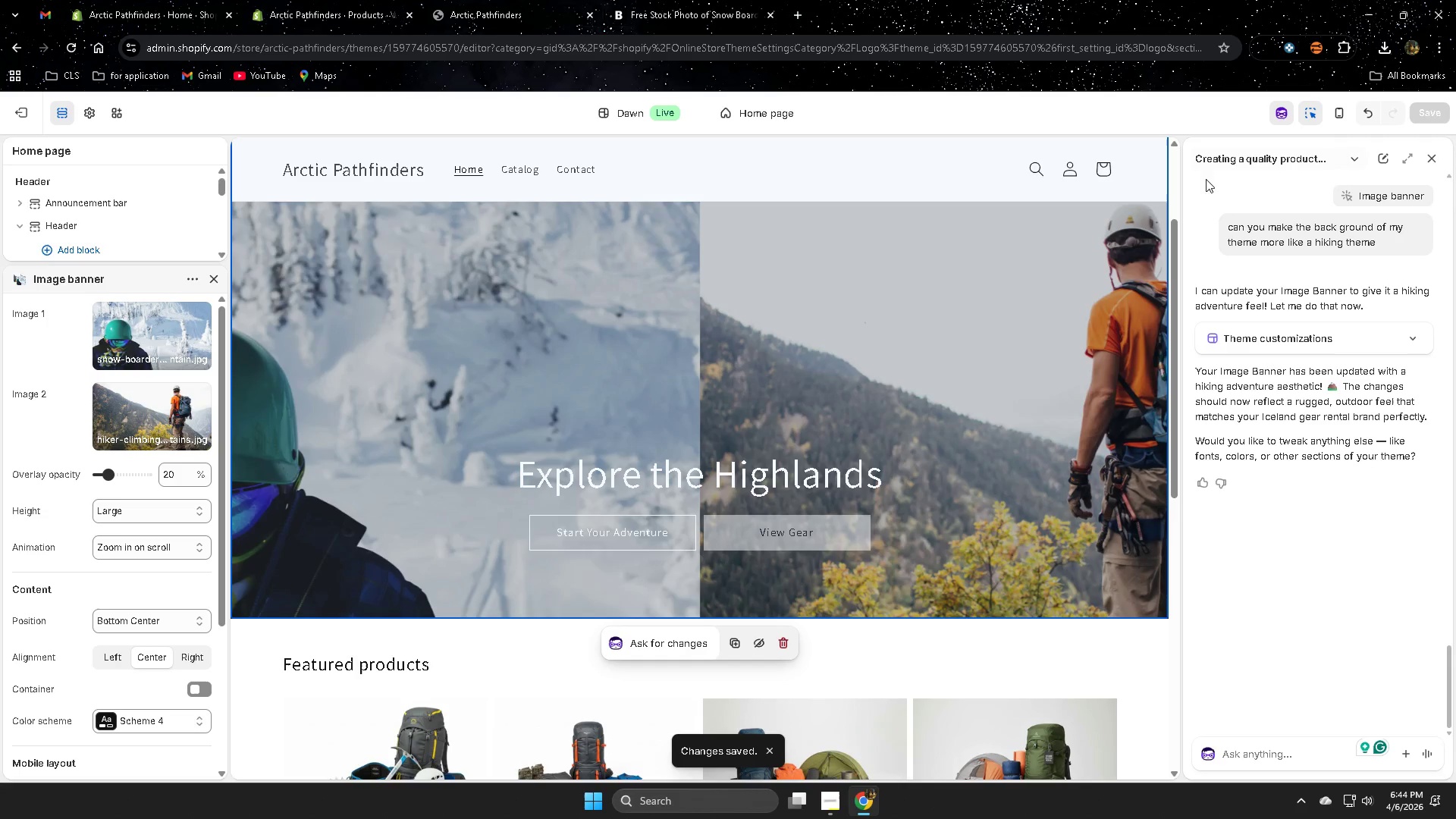 
left_click([525, 1])
 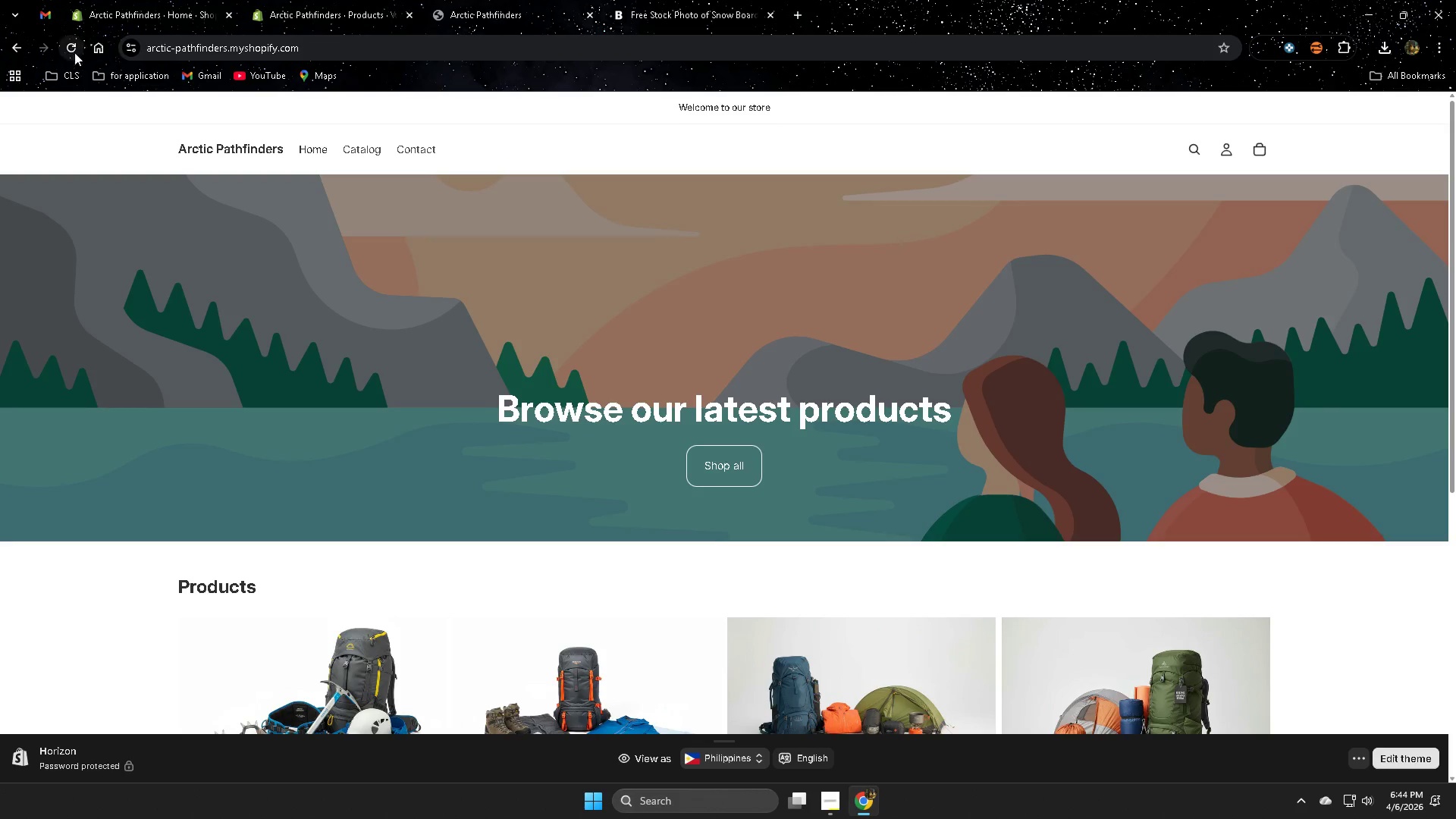 
scroll: coordinate [1039, 411], scroll_direction: up, amount: 3.0
 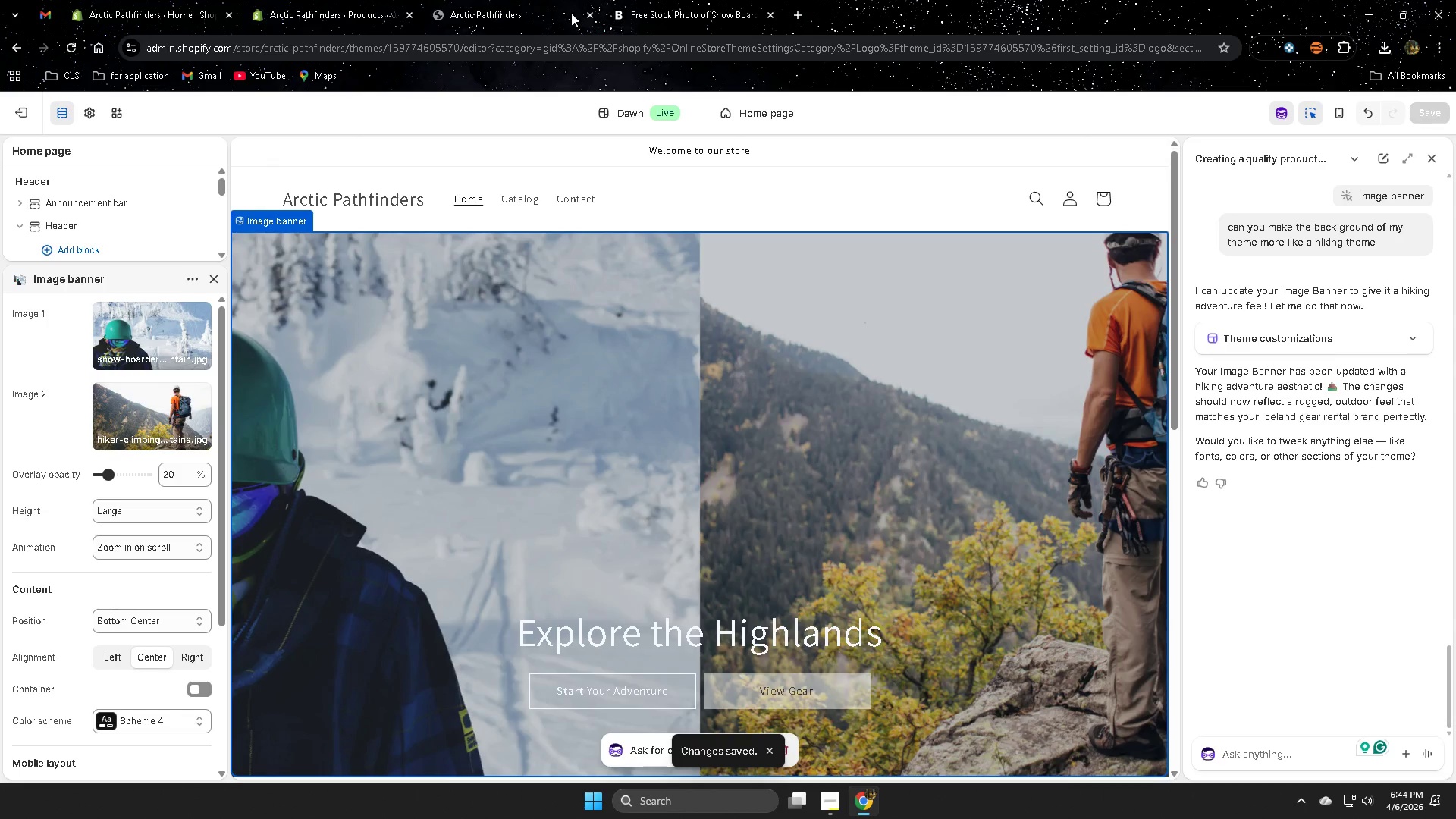 
left_click([69, 48])
 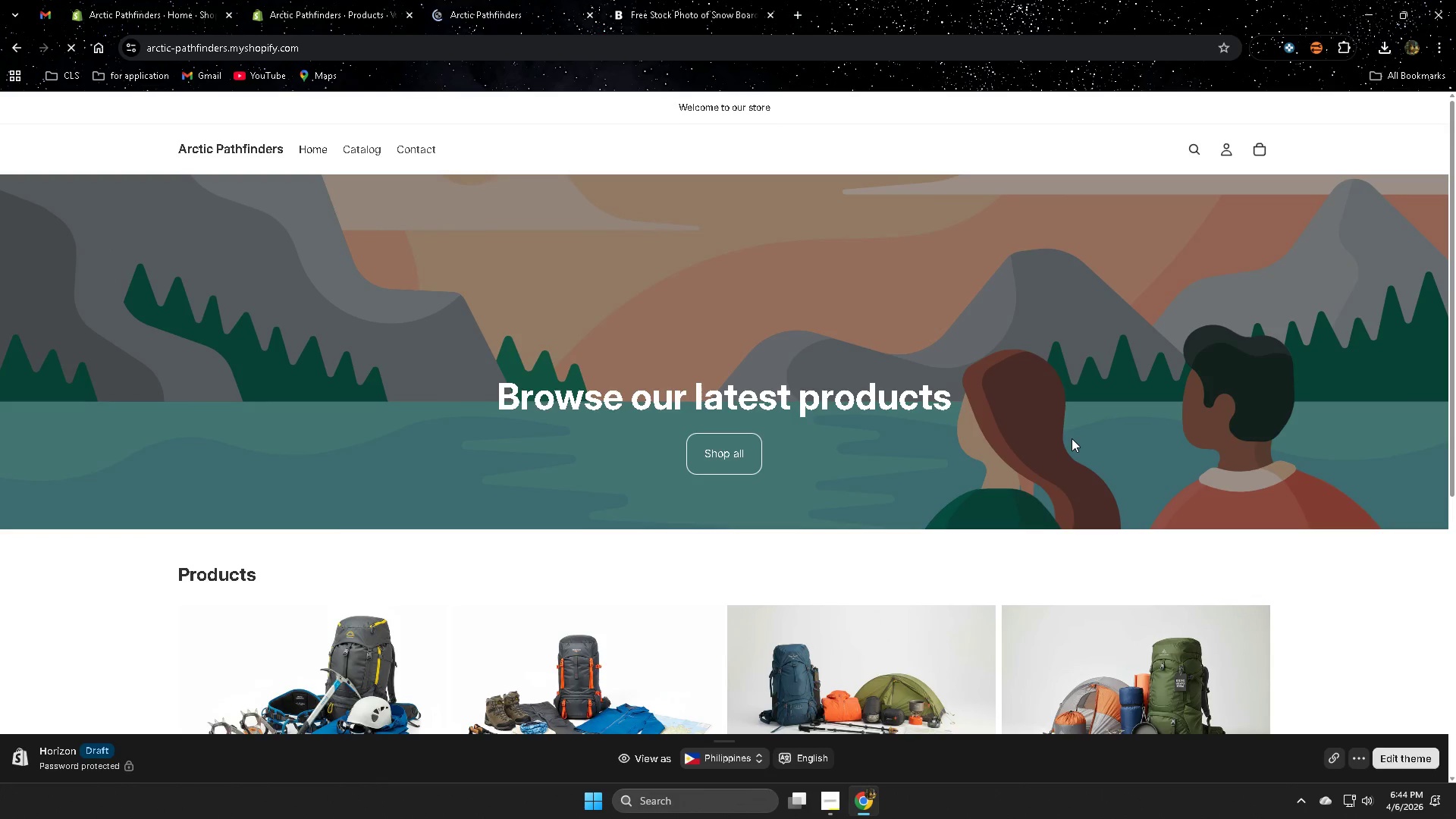 
wait(6.06)
 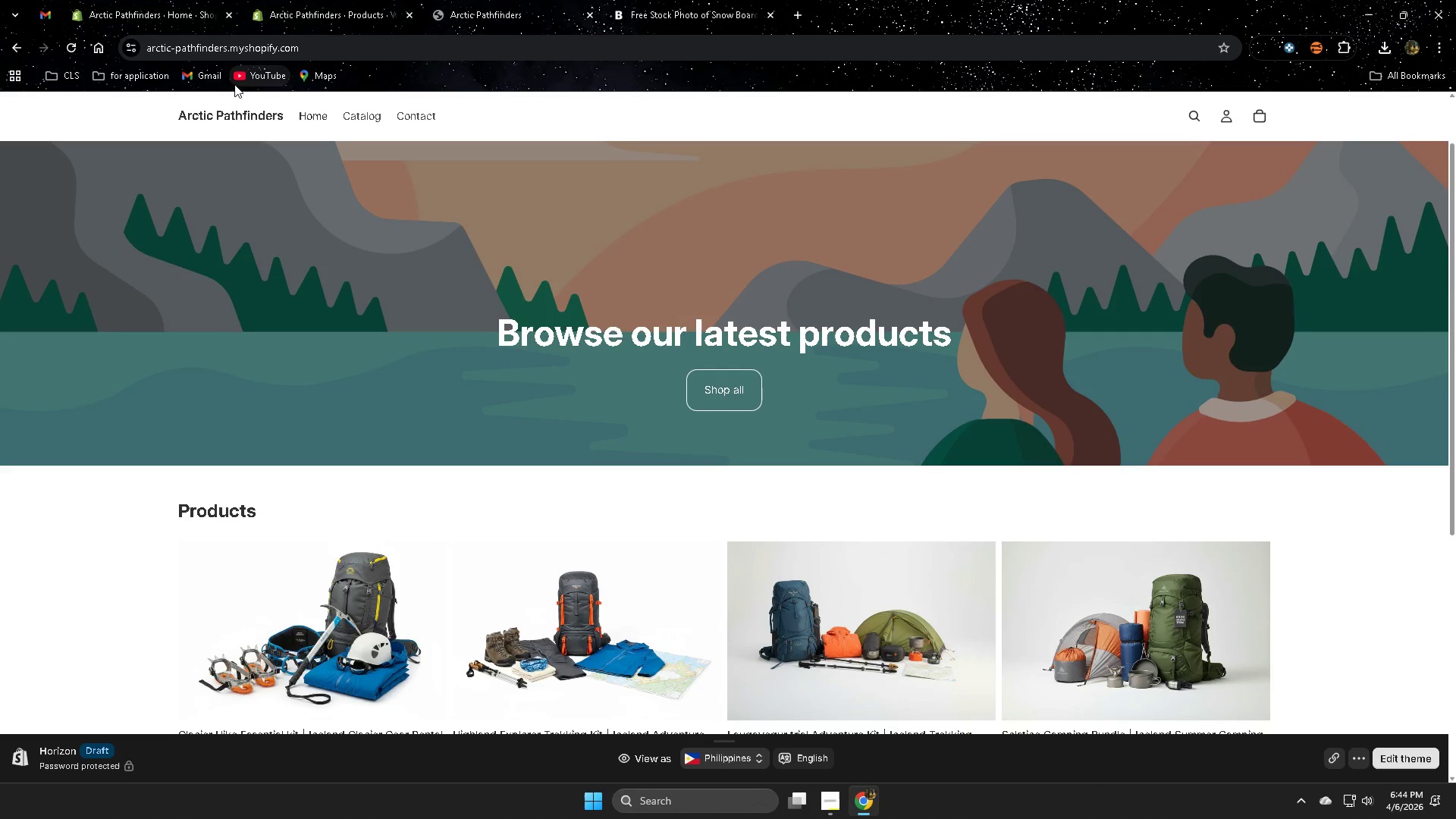 
left_click([72, 50])
 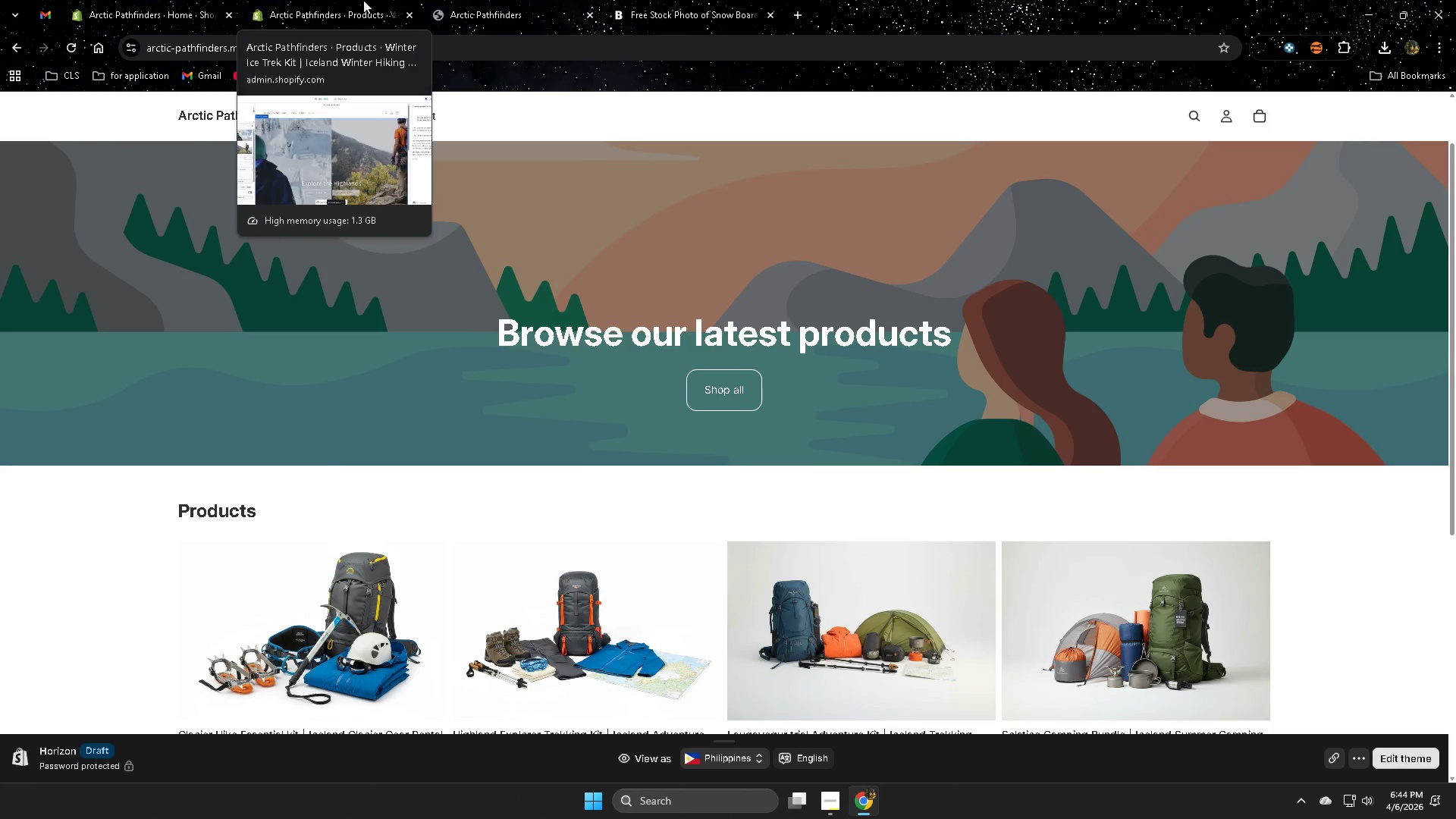 
scroll: coordinate [633, 362], scroll_direction: up, amount: 1.0
 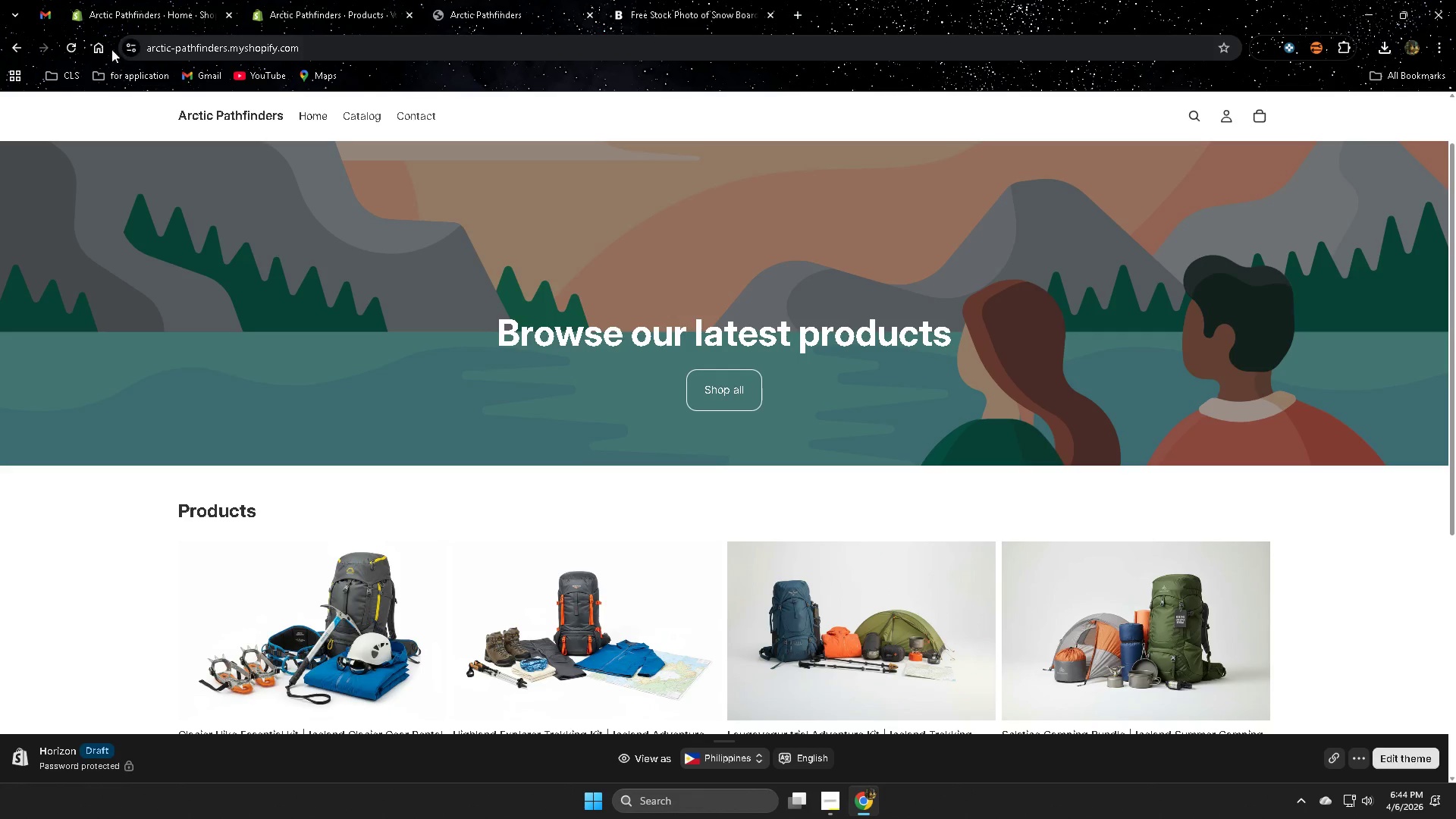 
left_click([290, 0])
 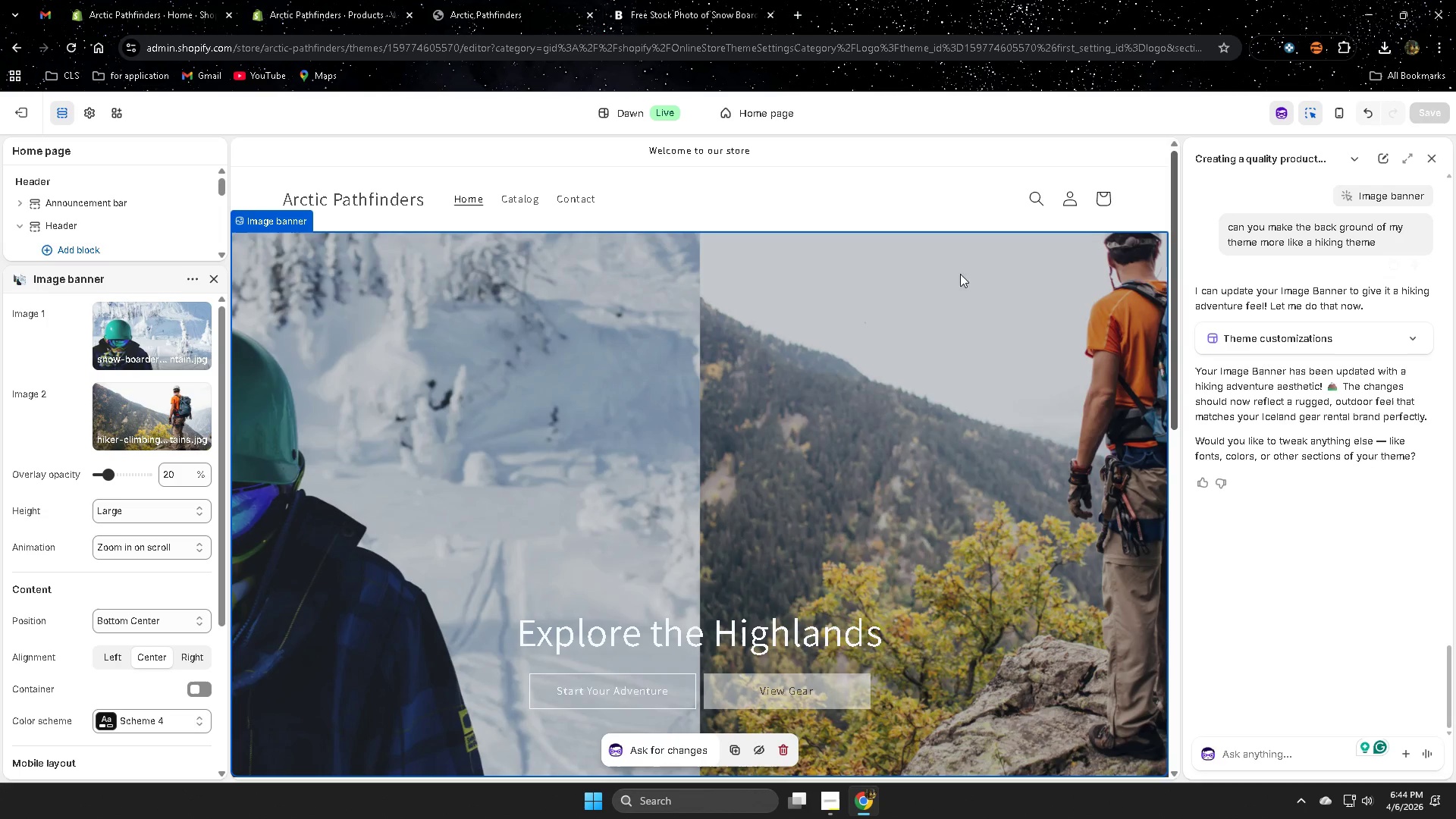 
left_click_drag(start_coordinate=[223, 187], to_coordinate=[221, 193])
 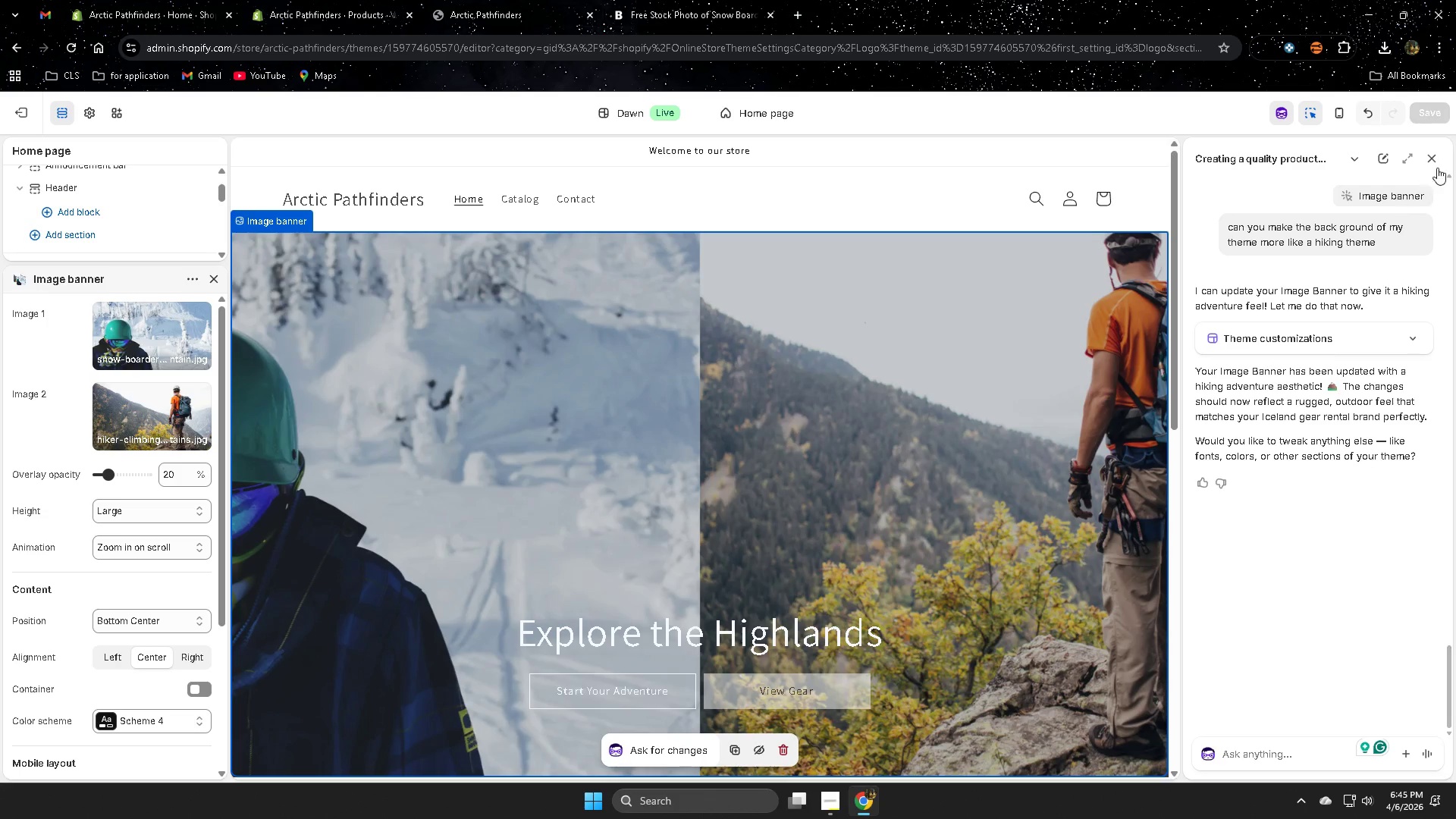 
scroll: coordinate [917, 332], scroll_direction: up, amount: 3.0
 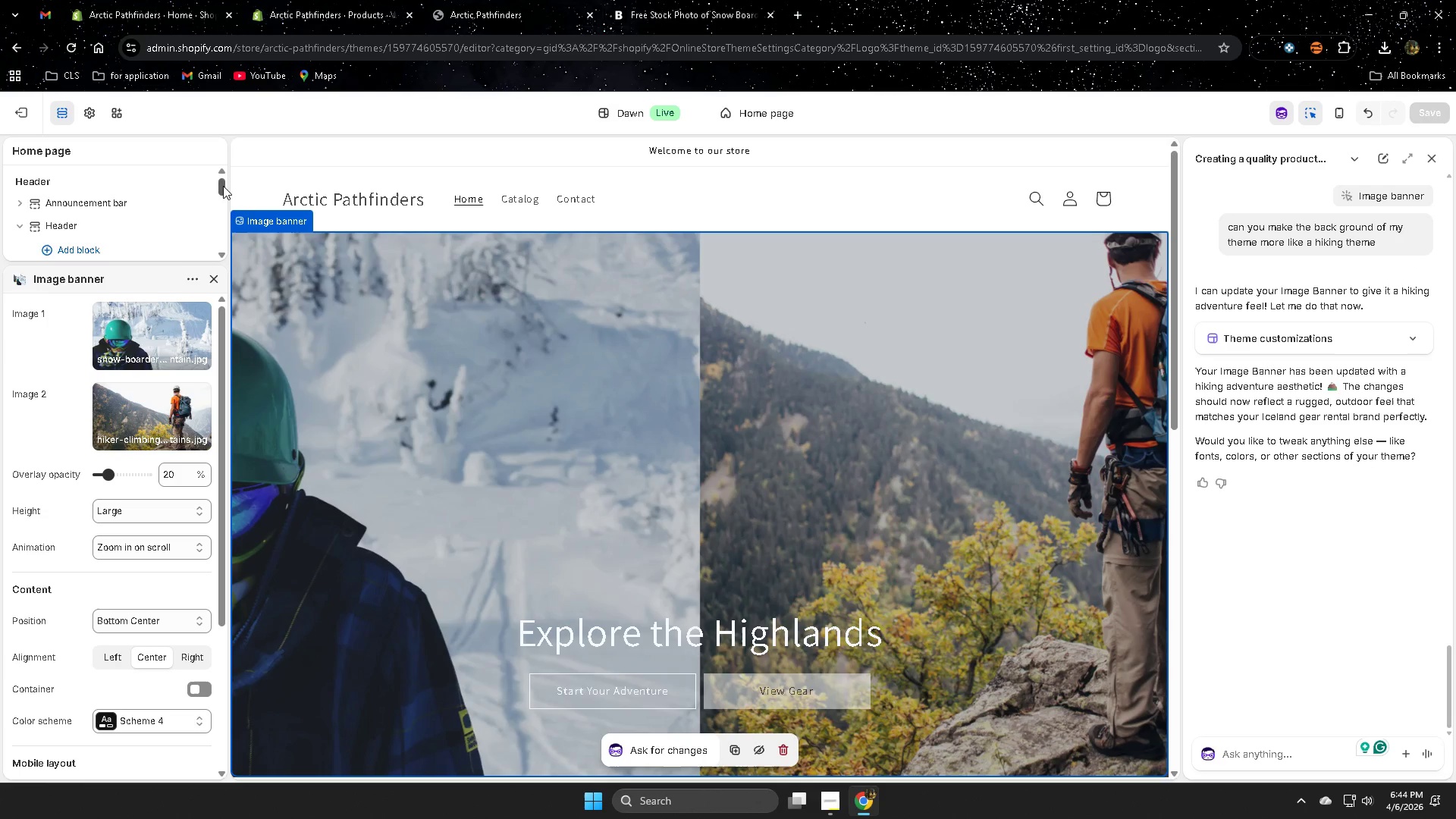 
left_click([1436, 155])
 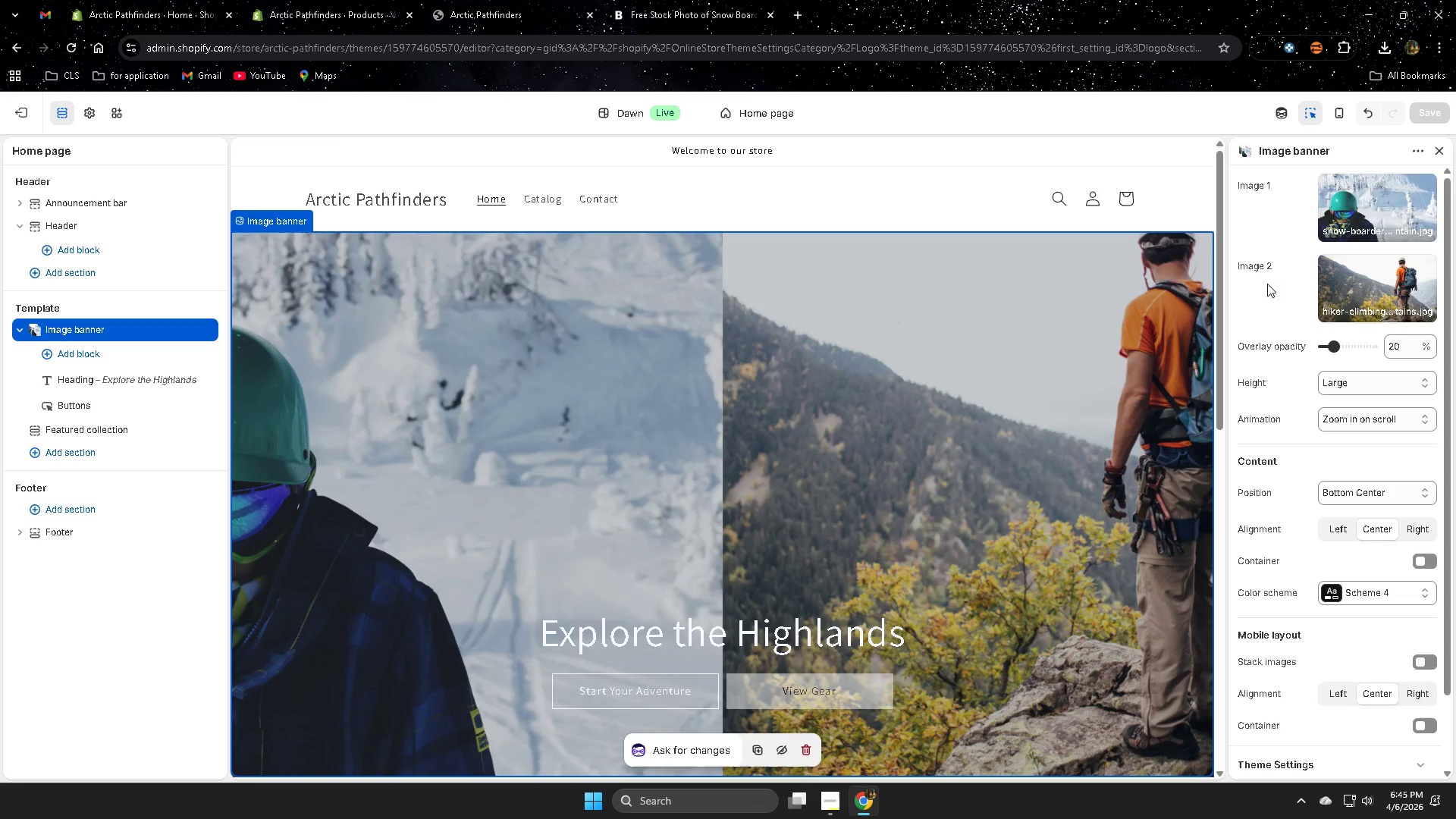 
left_click_drag(start_coordinate=[496, 0], to_coordinate=[489, 0])
 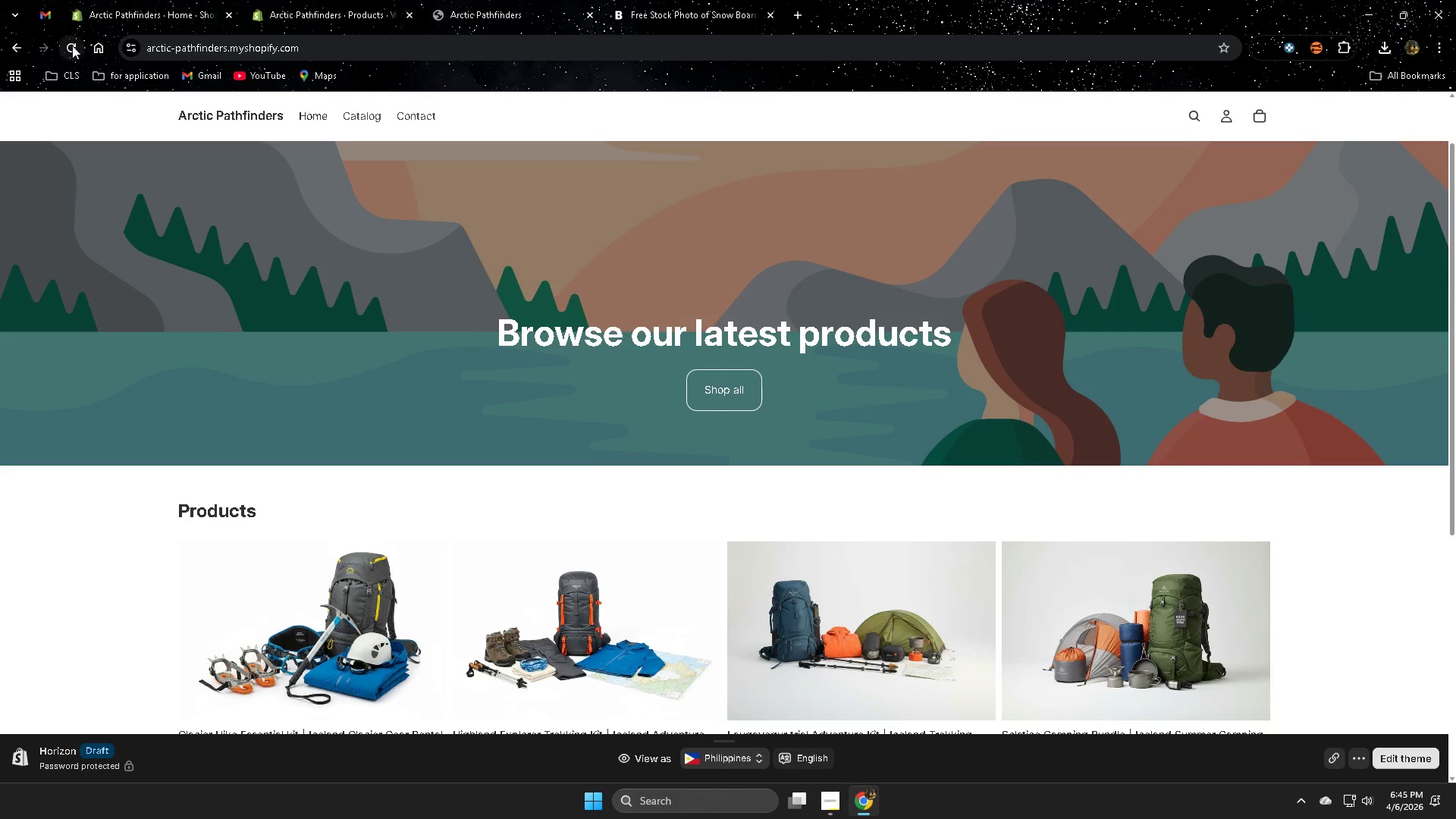 
scroll: coordinate [1015, 599], scroll_direction: down, amount: 3.0
 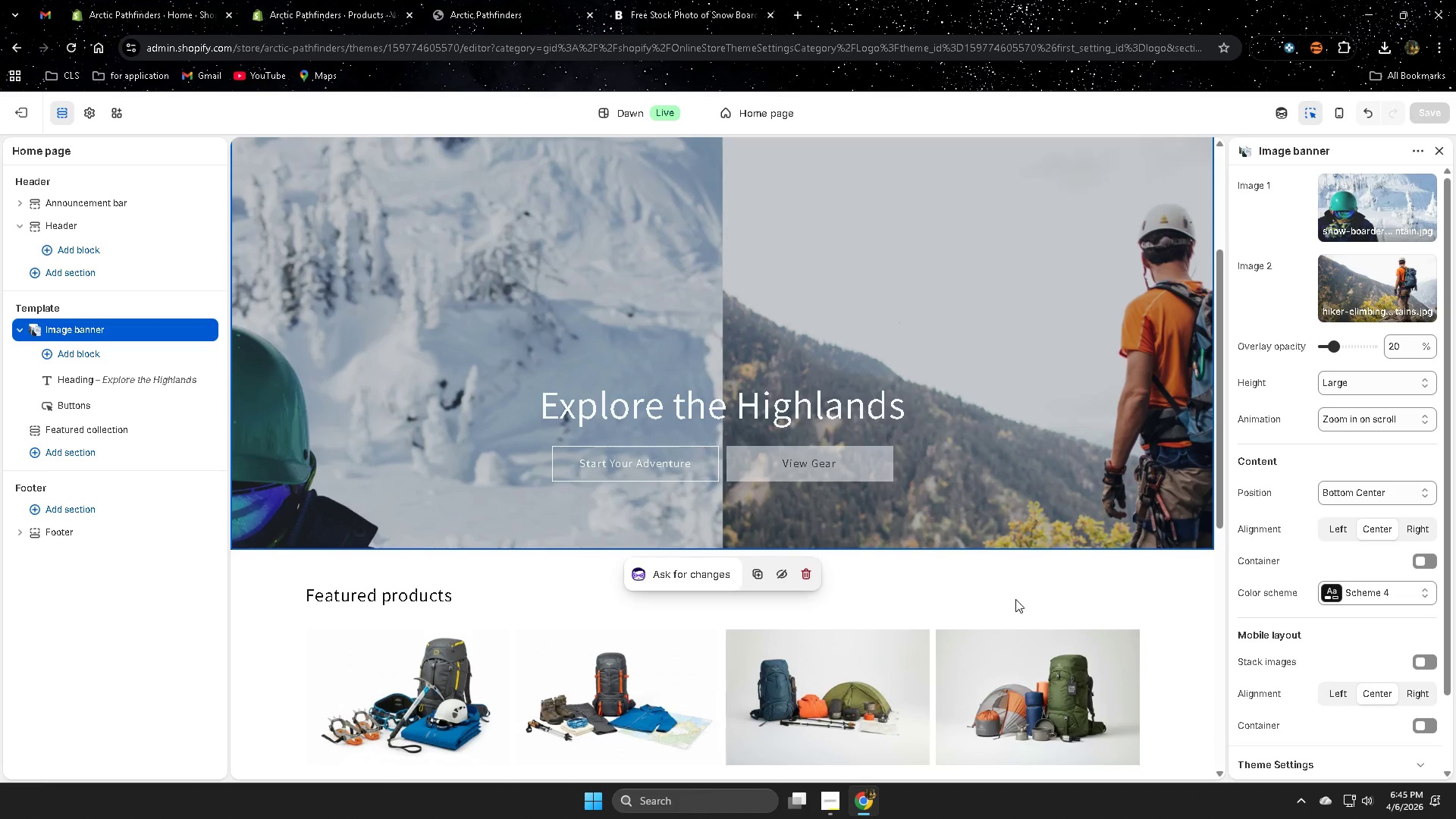 
left_click([71, 46])
 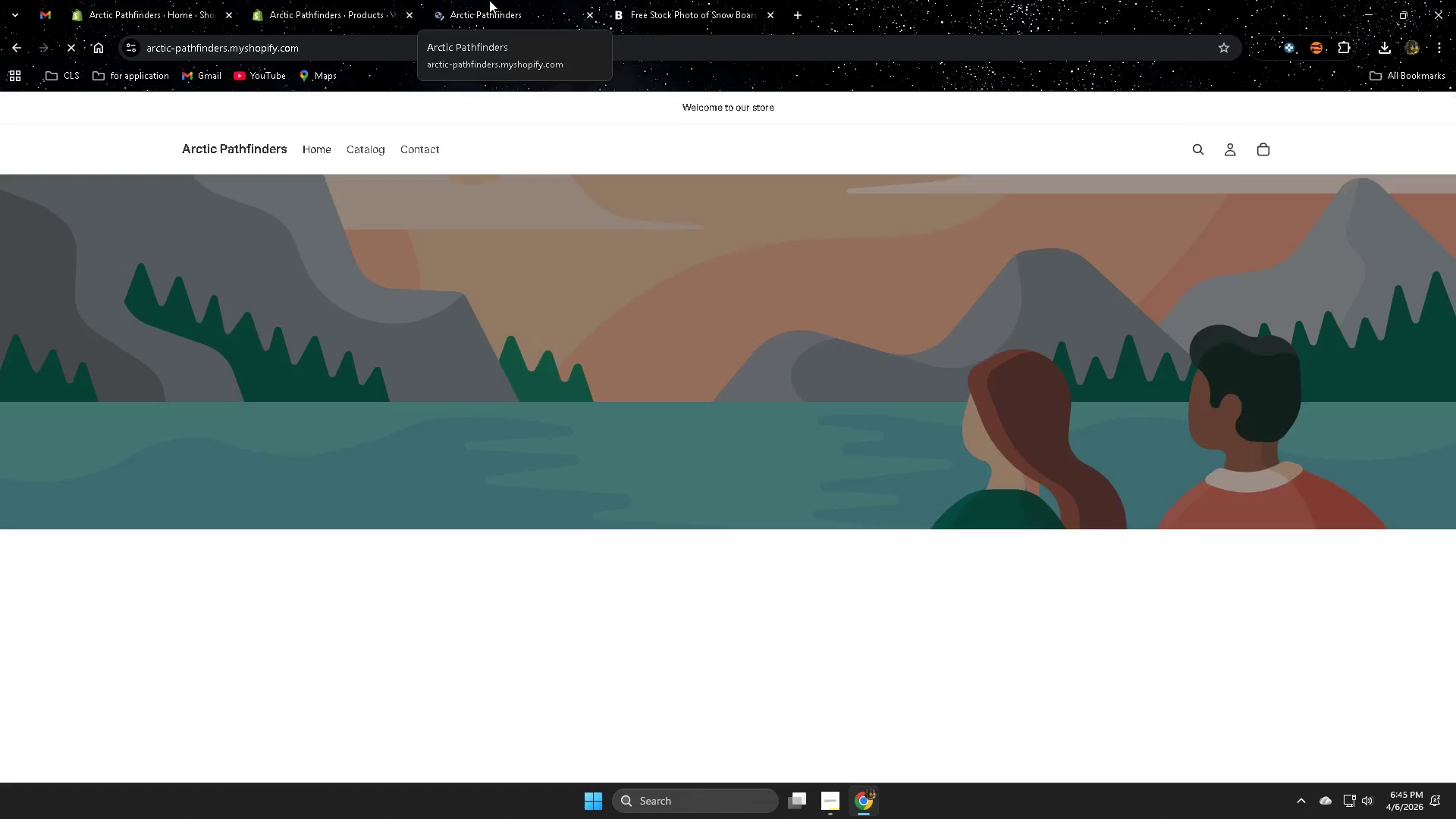 
scroll: coordinate [824, 551], scroll_direction: down, amount: 1.0
 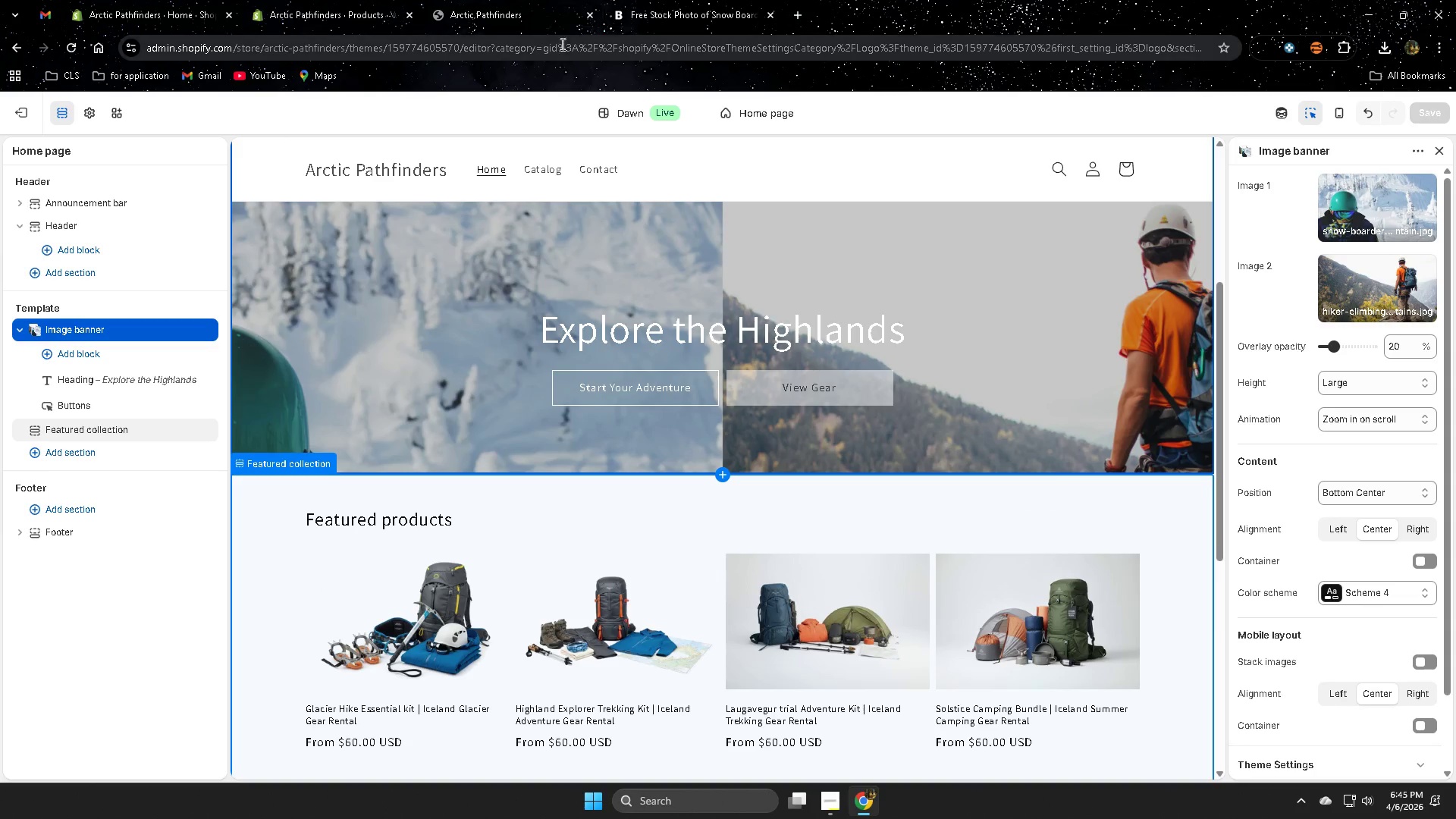 
left_click([489, 0])
 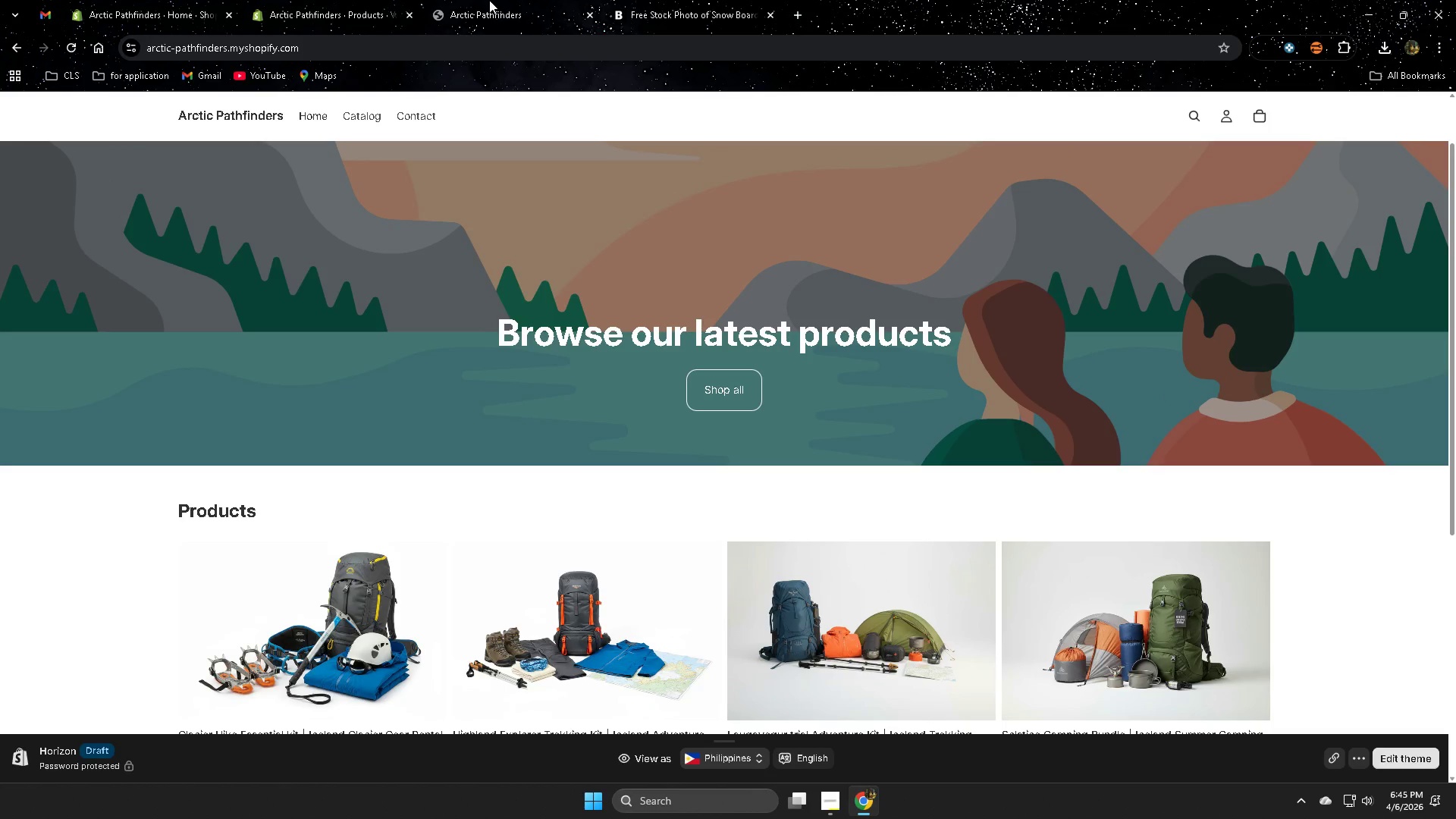 
key(Control+W)
 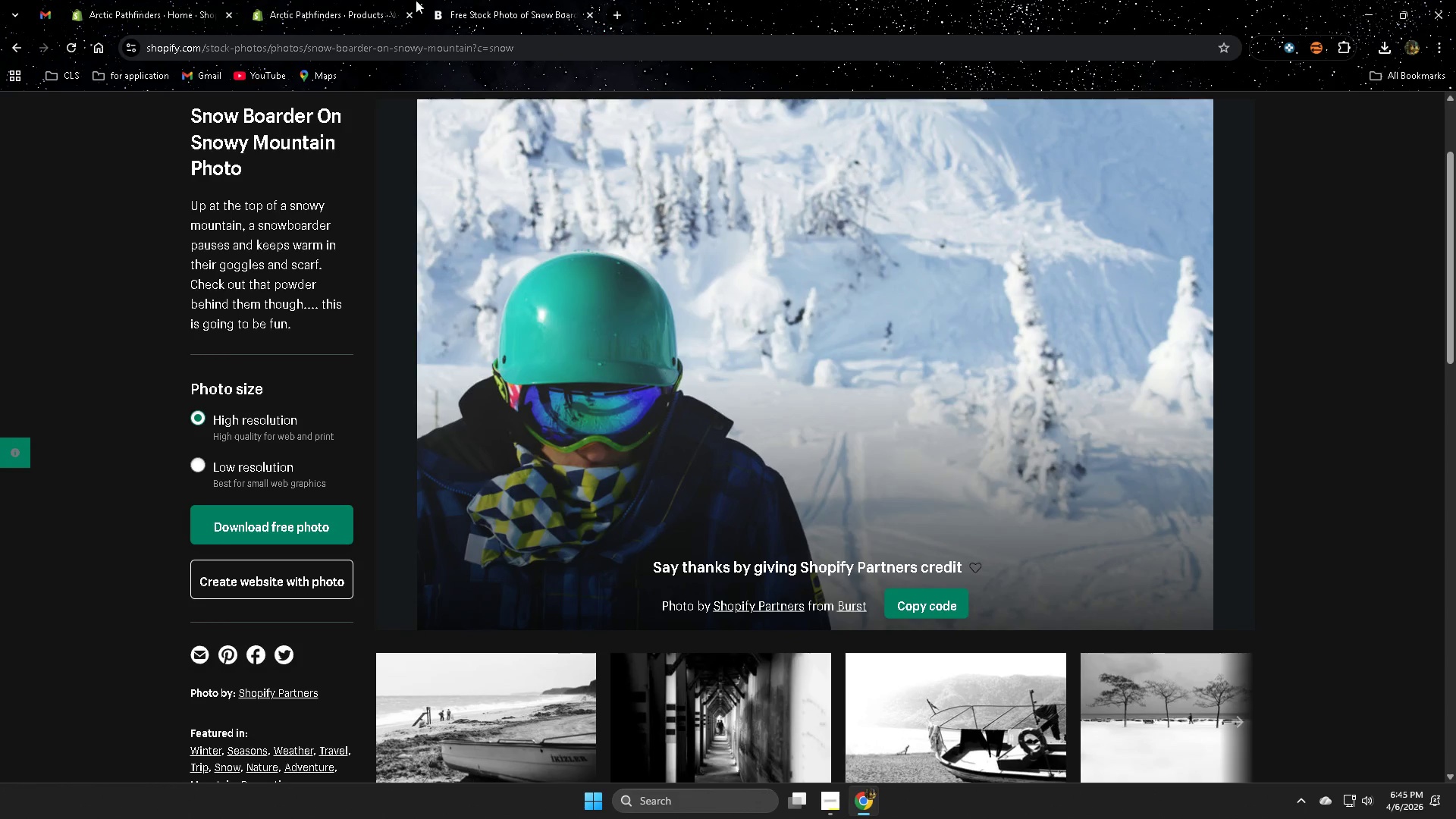 
key(Control+ControlLeft)
 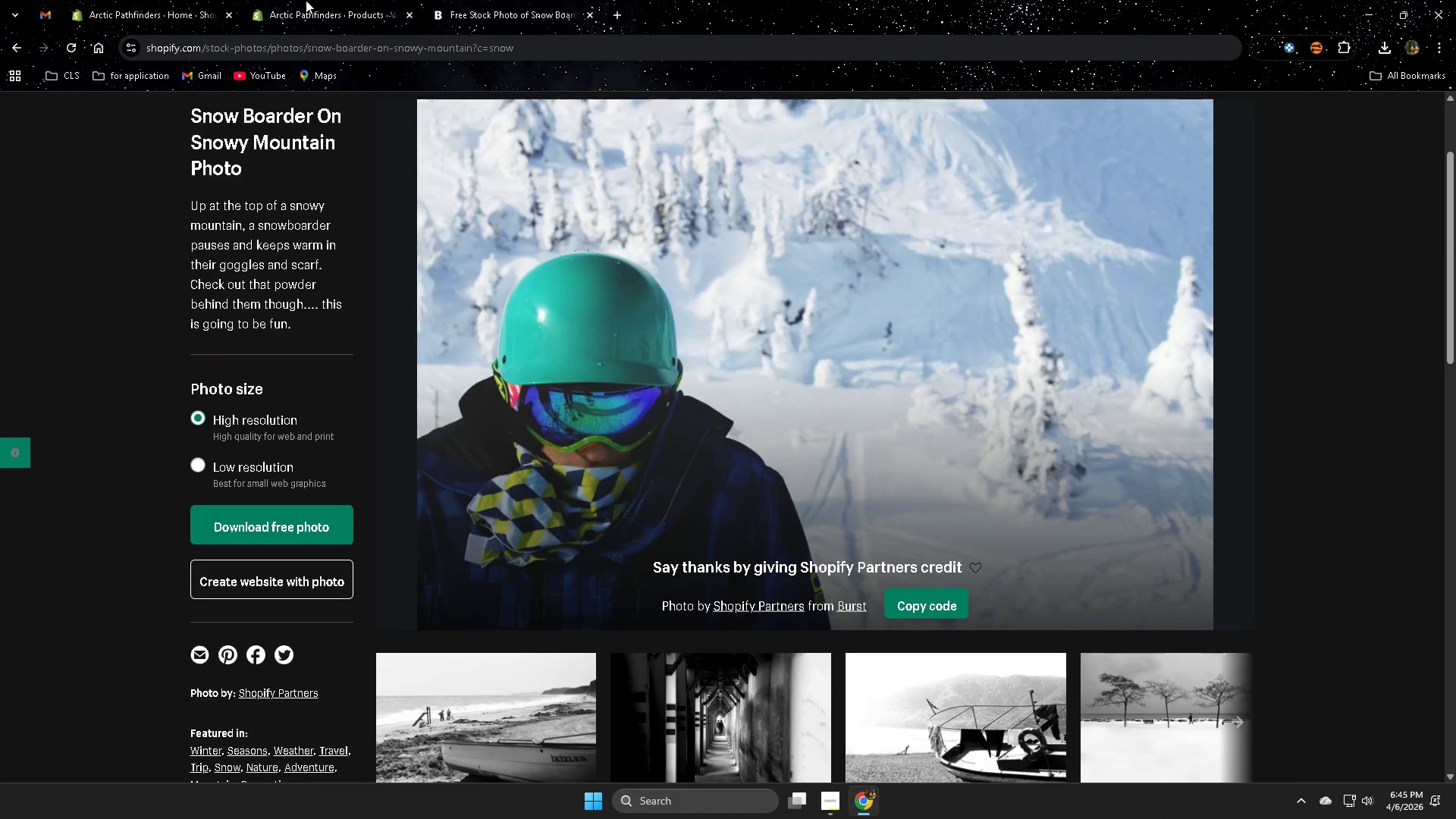 
key(Control+W)
 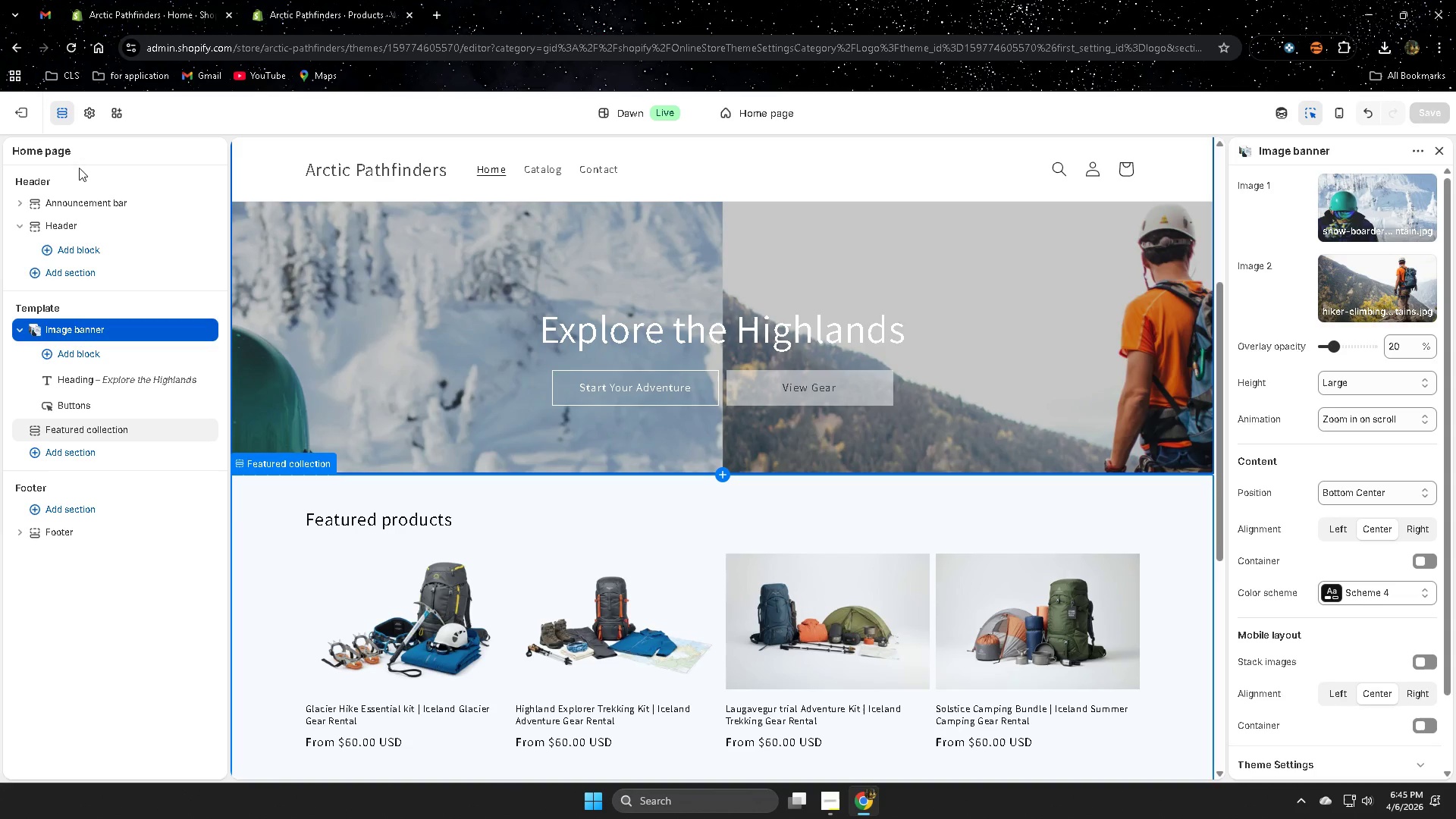 
left_click([27, 118])
 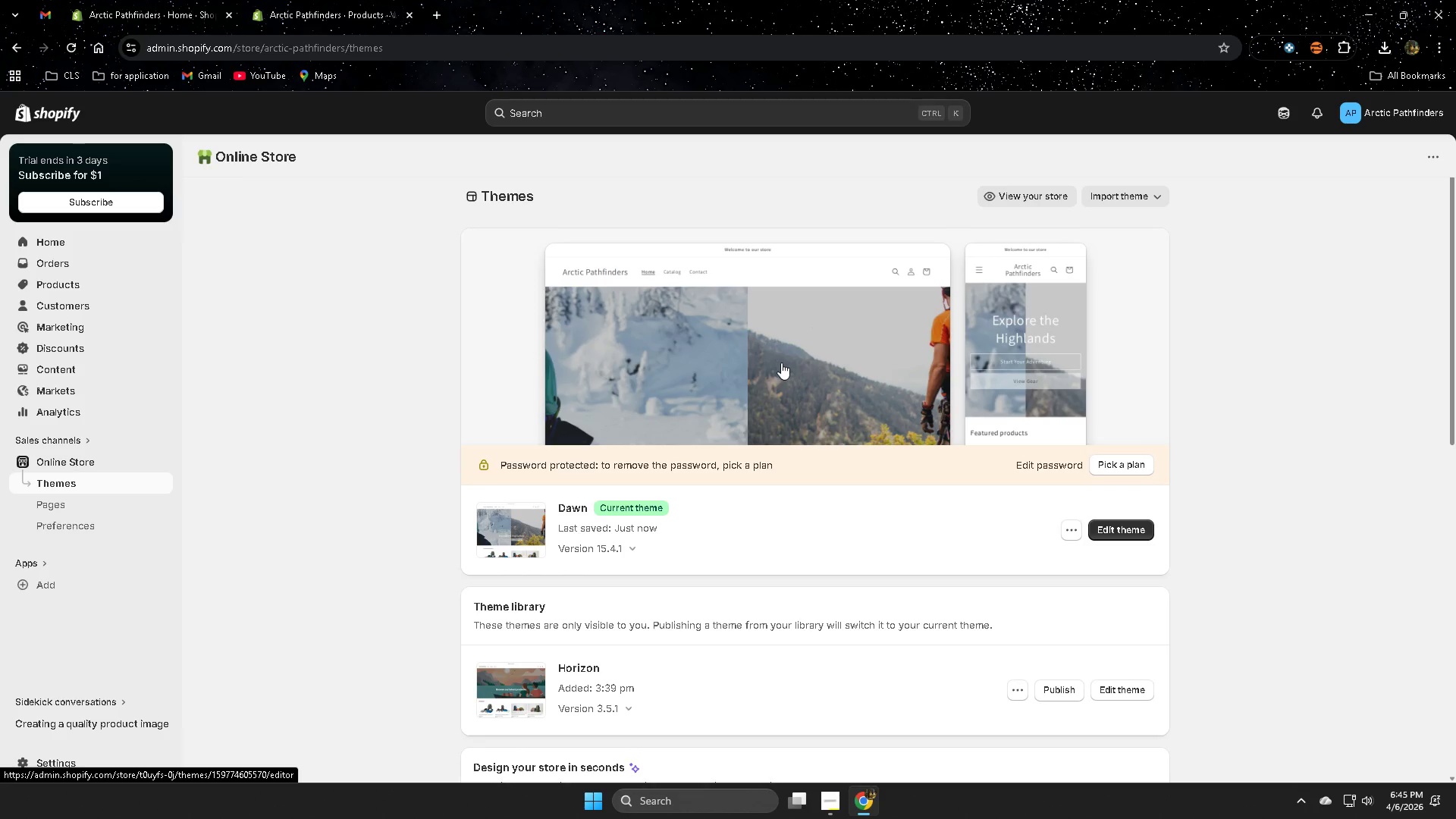 
wait(8.34)
 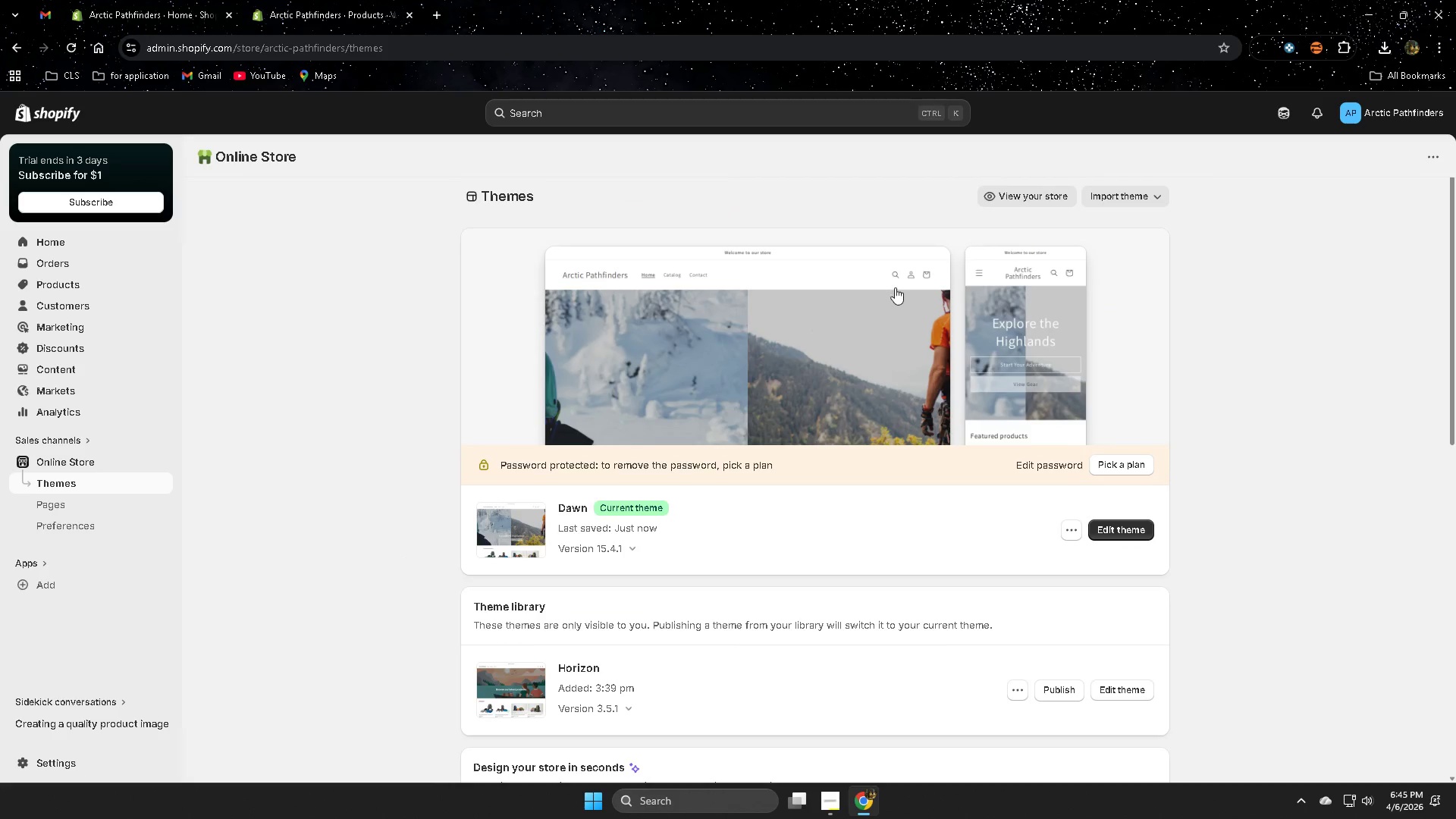 
left_click([1021, 202])
 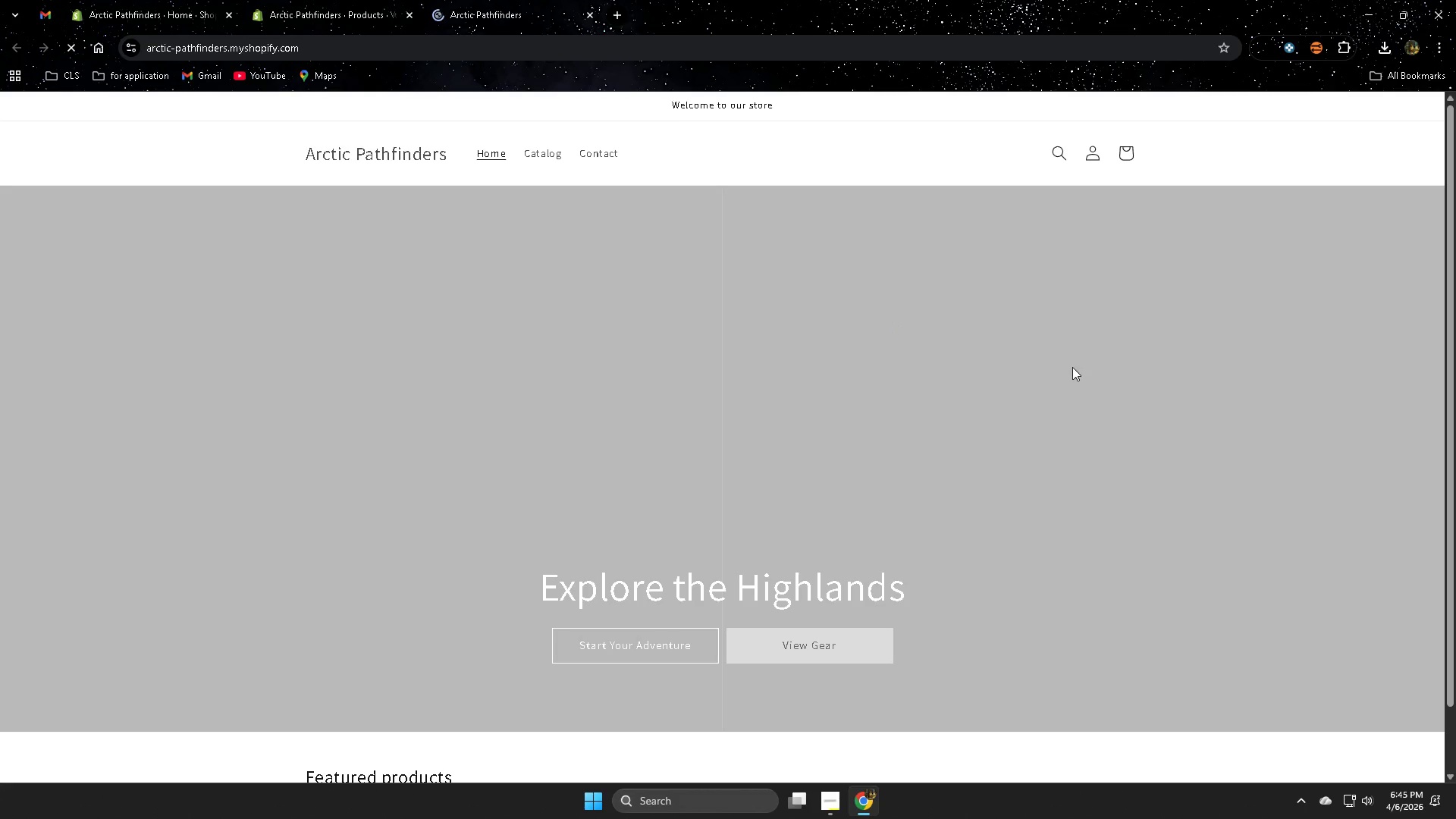 
scroll: coordinate [406, 549], scroll_direction: none, amount: 0.0
 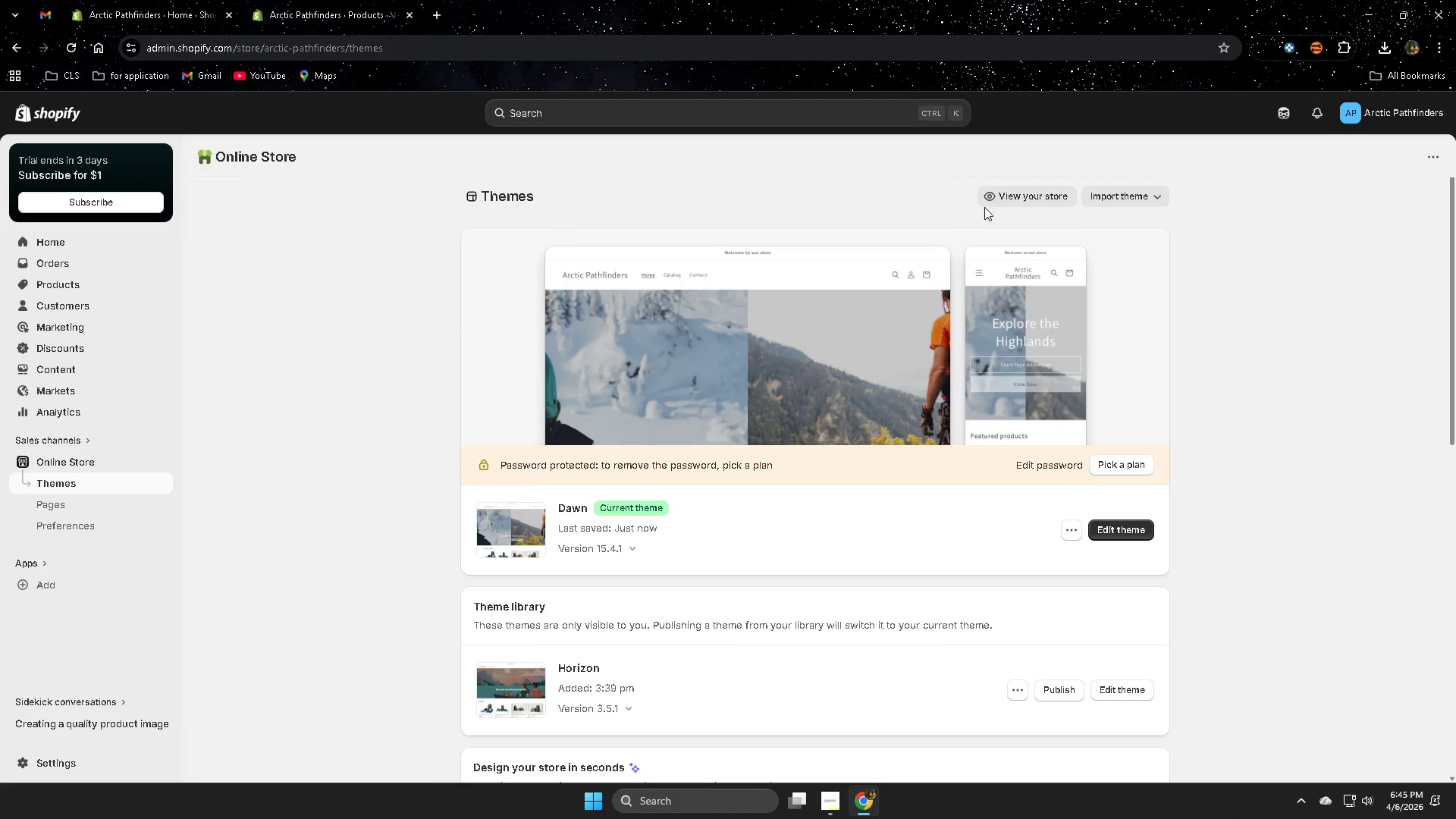 
wait(7.39)
 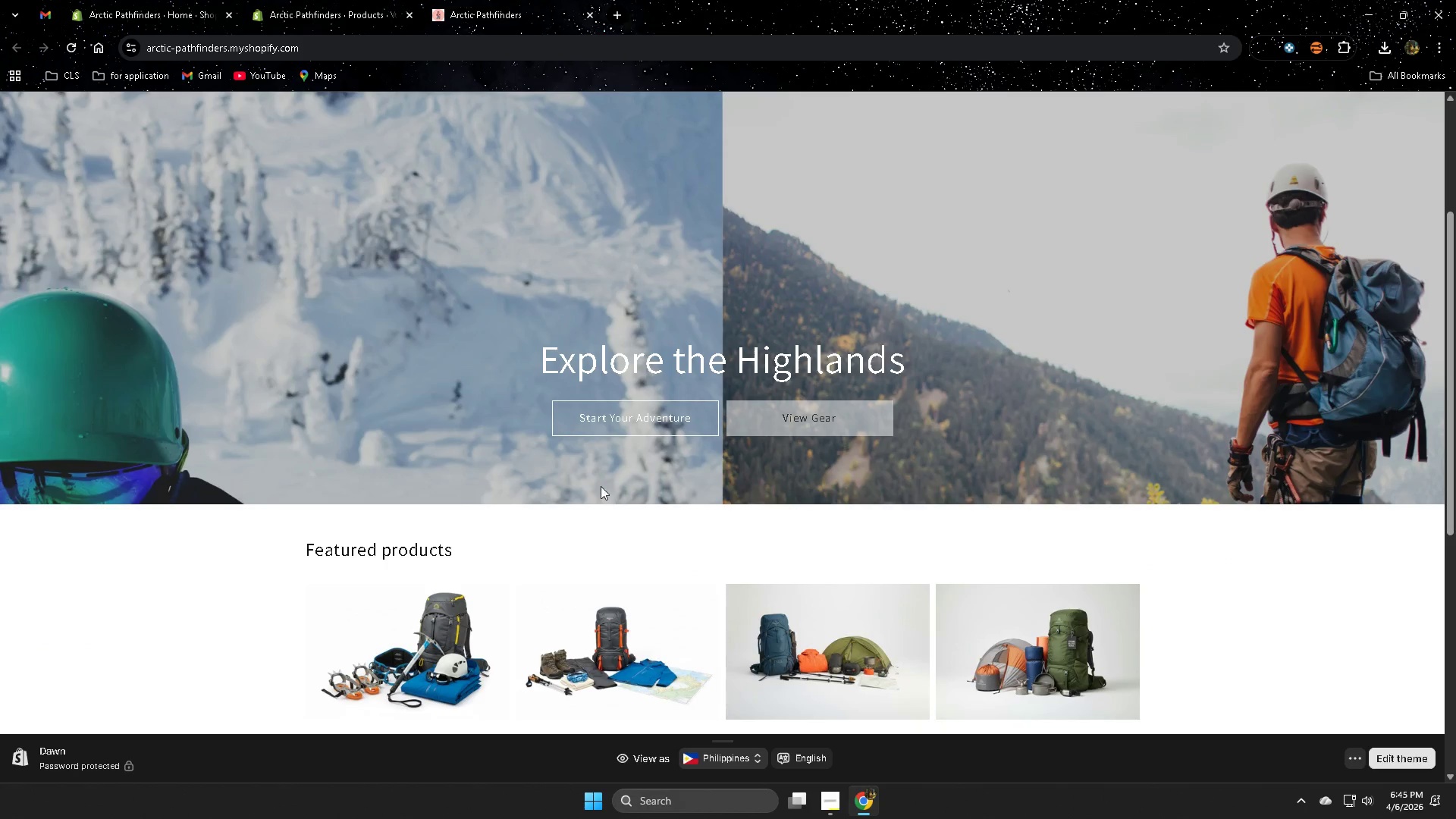 
left_click([645, 415])
 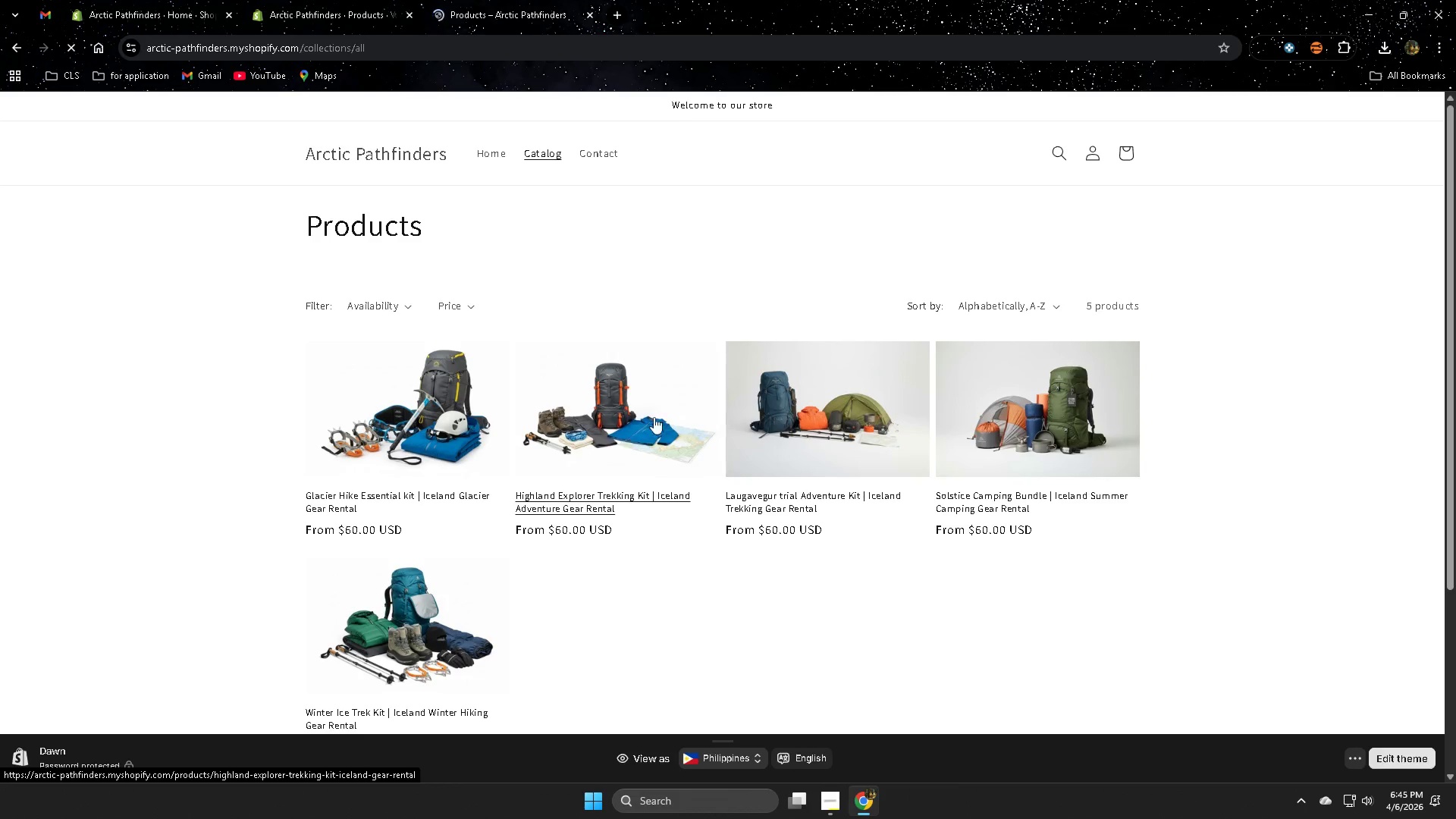 
scroll: coordinate [1072, 366], scroll_direction: down, amount: 3.0
 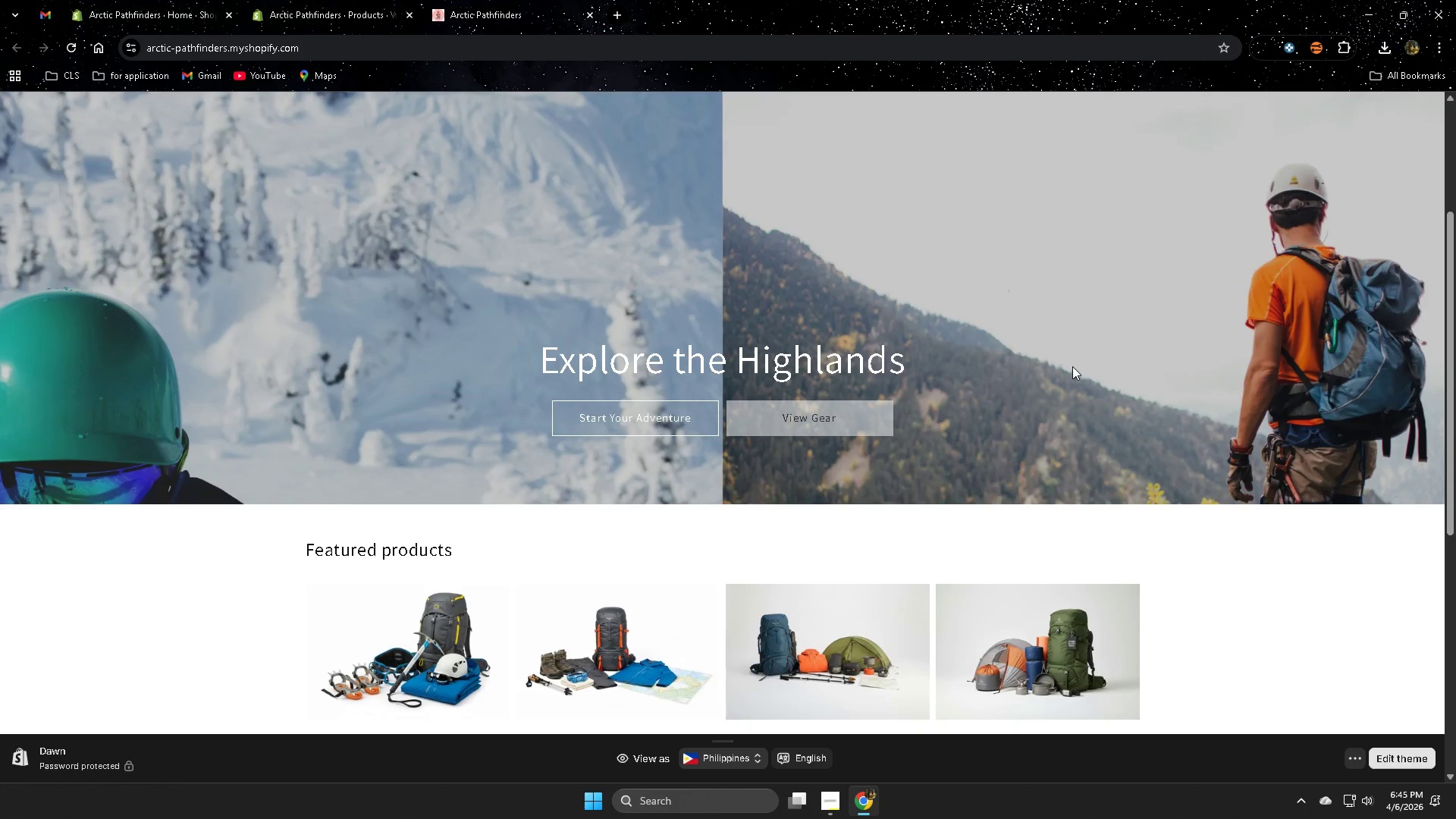 
scroll: coordinate [1012, 398], scroll_direction: none, amount: 0.0
 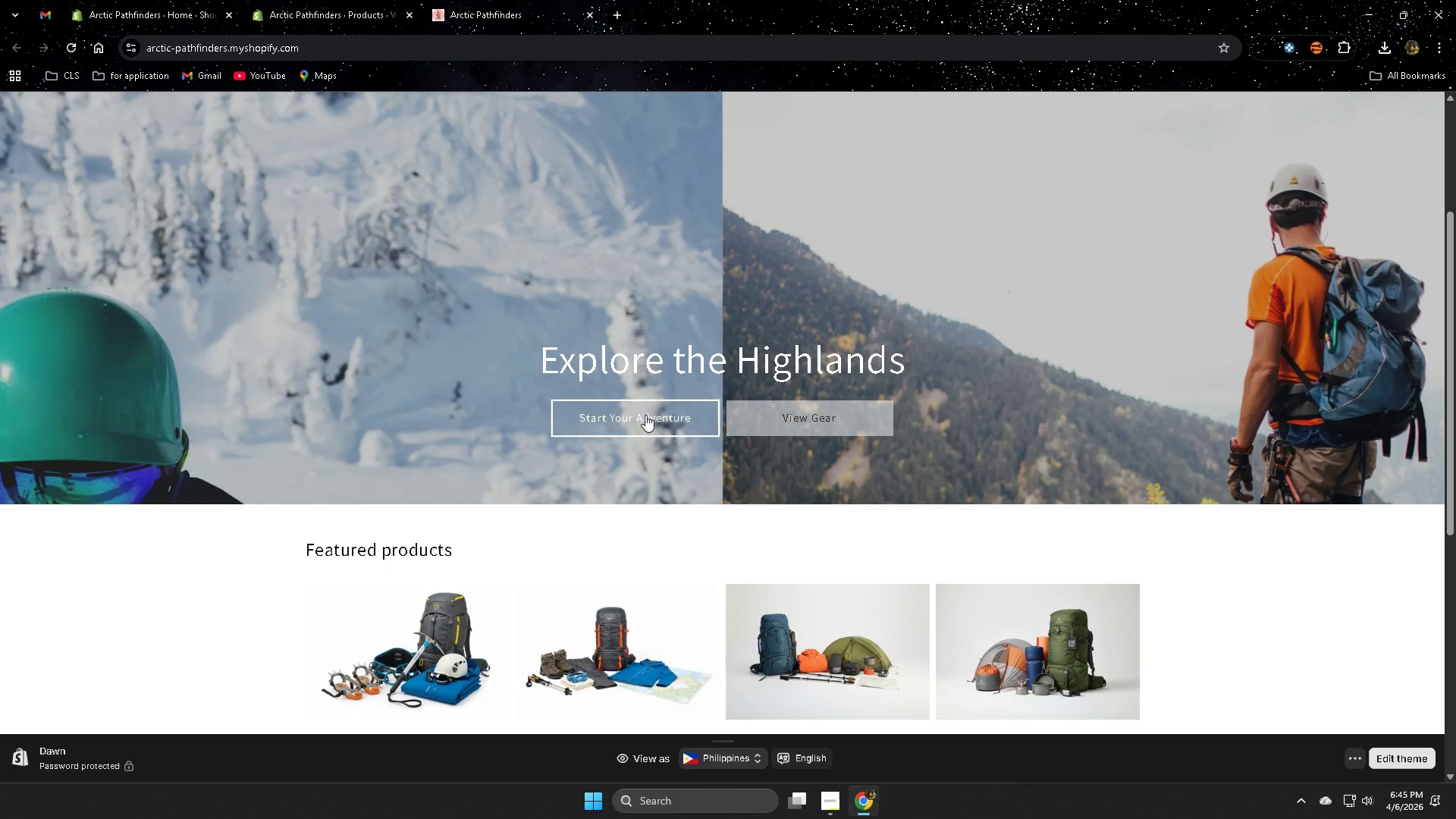 
left_click([378, 151])
 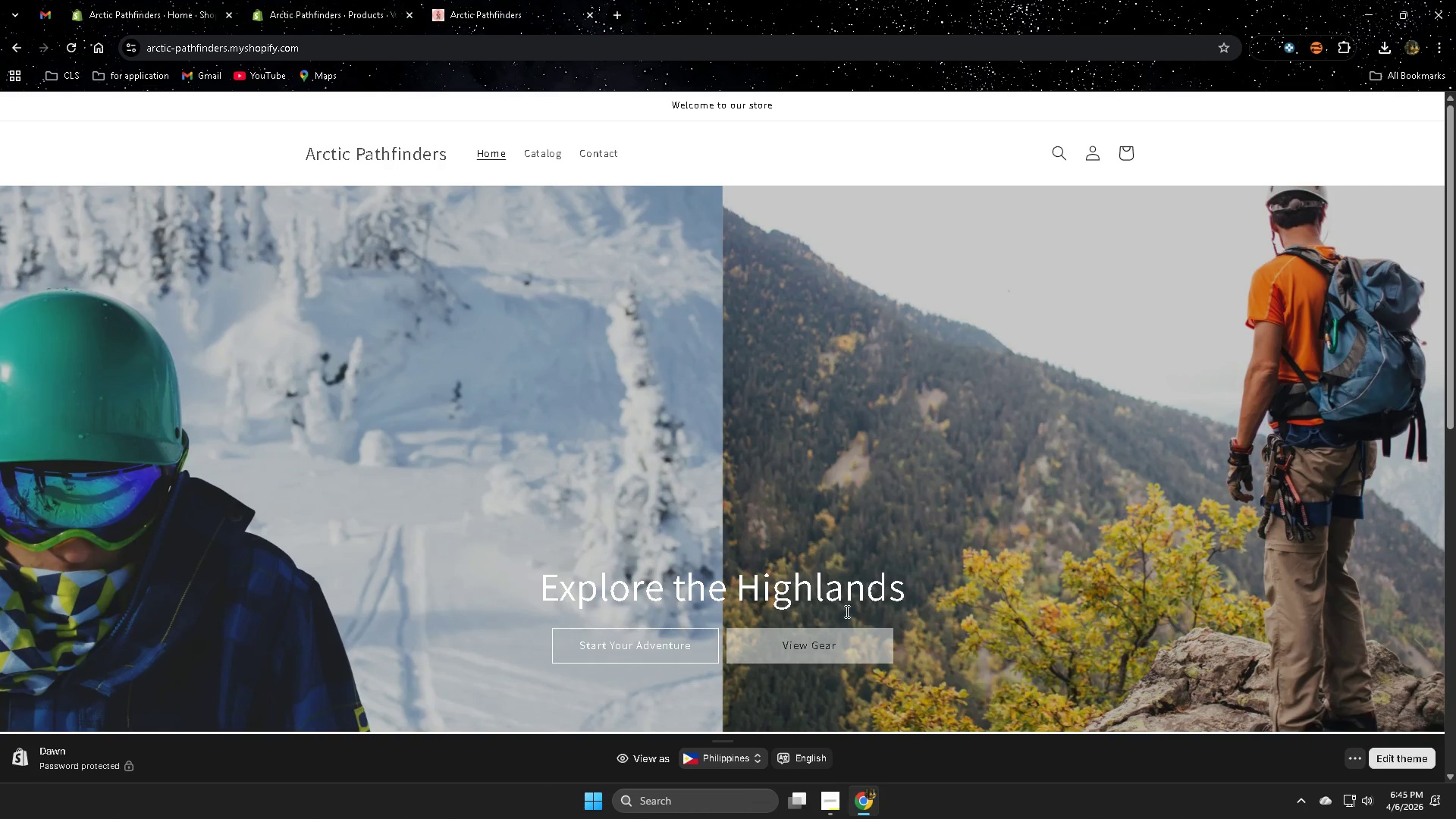 
left_click([831, 660])
 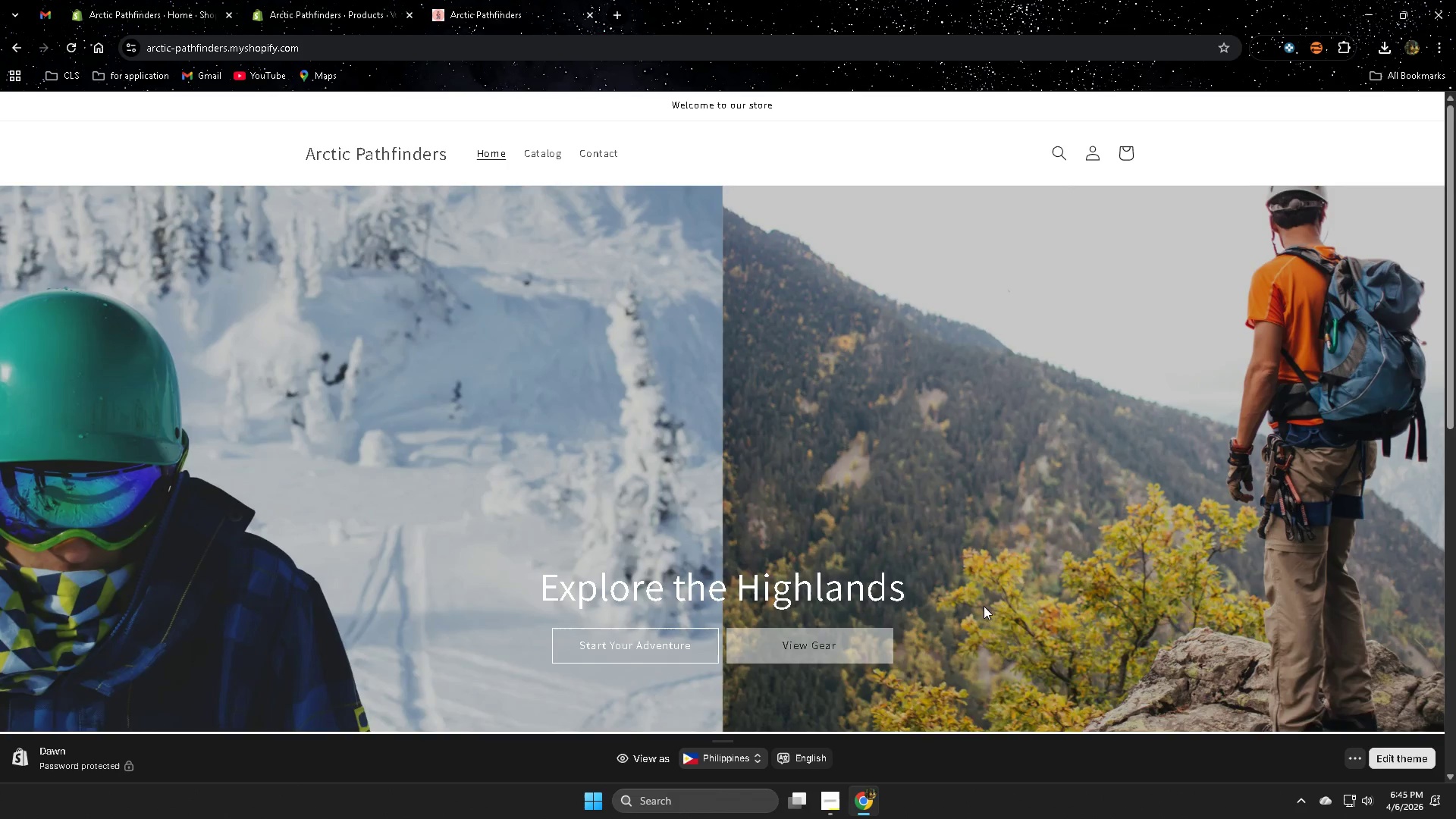 
left_click([809, 424])
 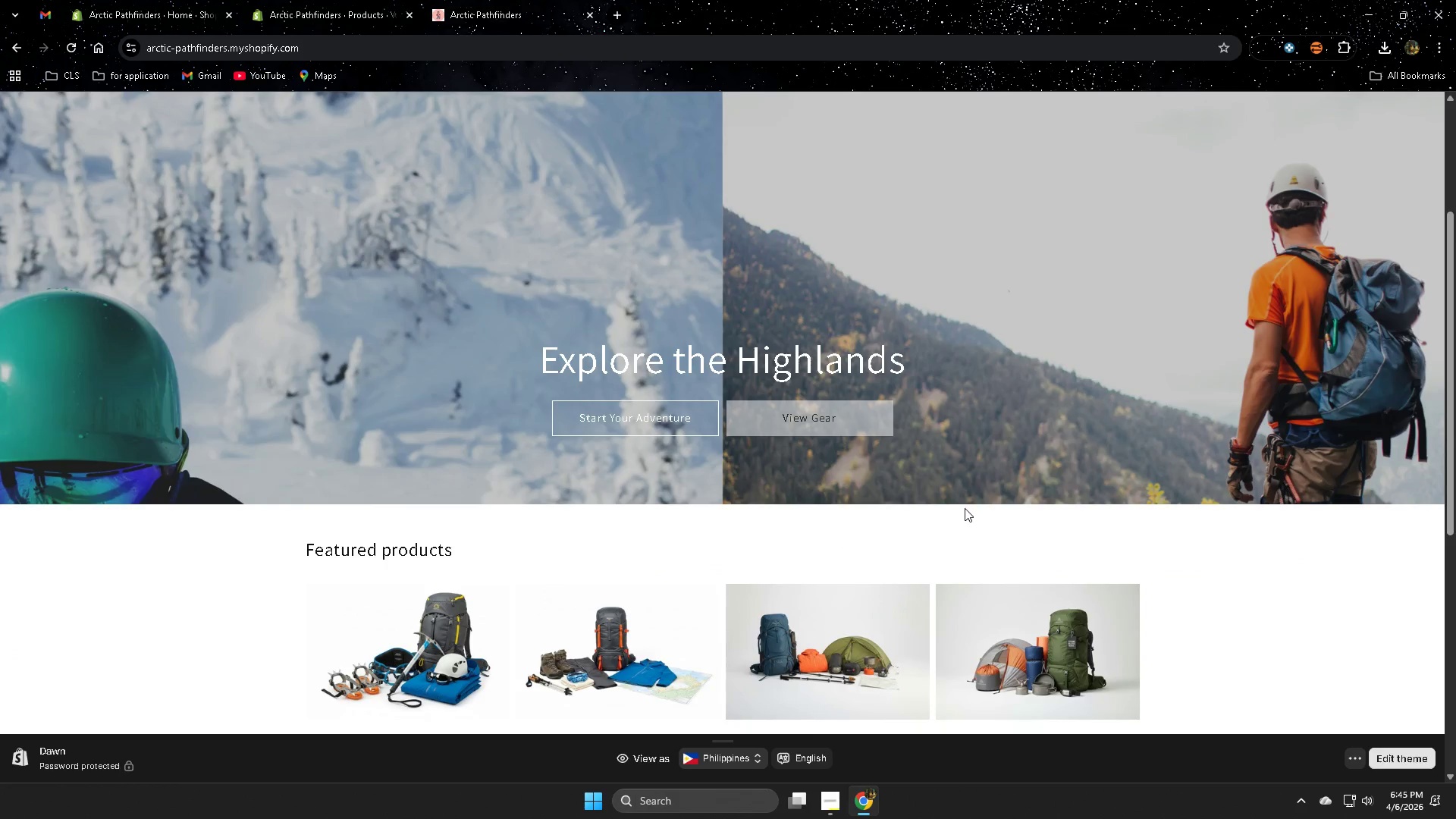 
double_click([795, 354])
 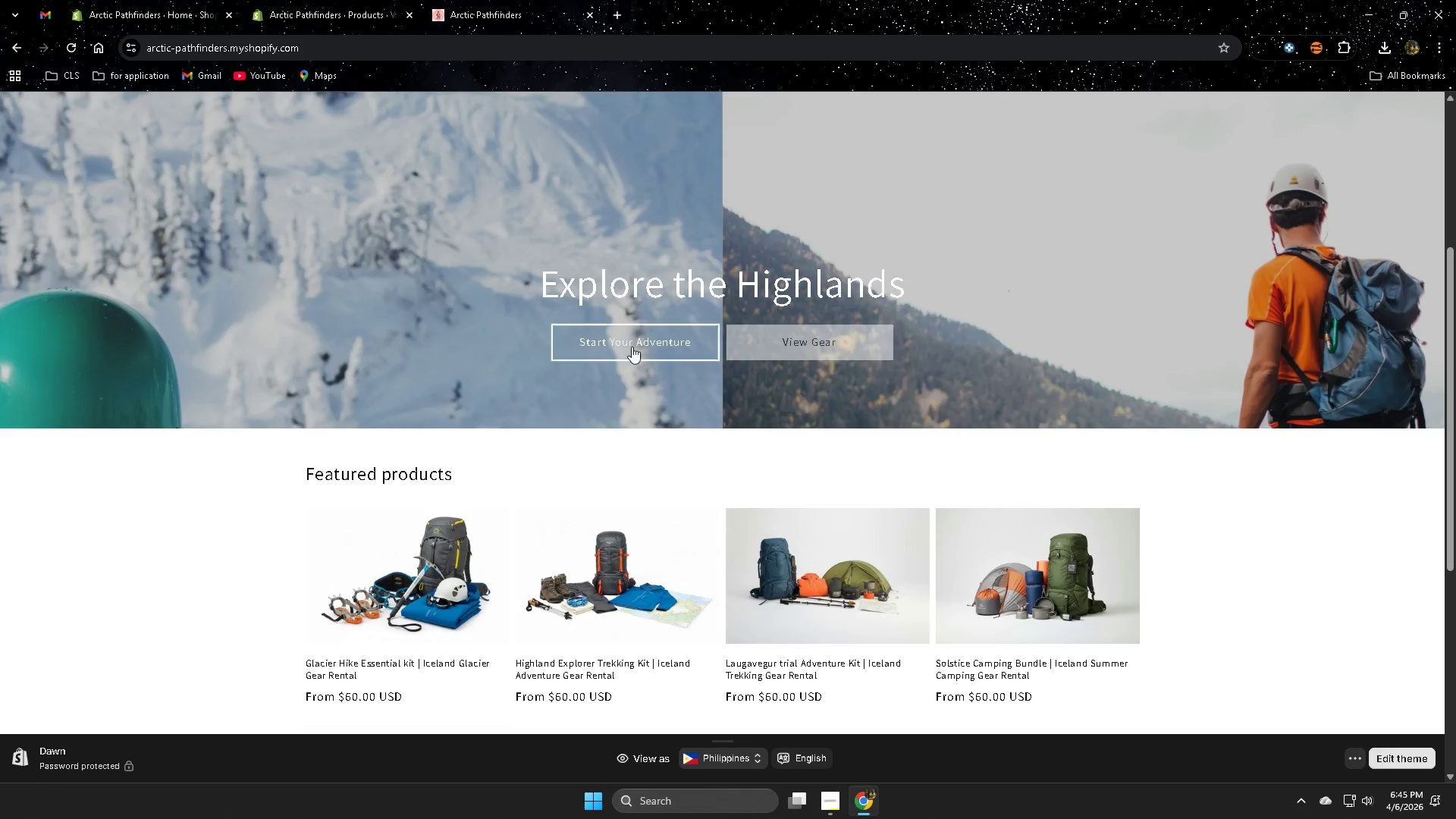 
triple_click([632, 347])
 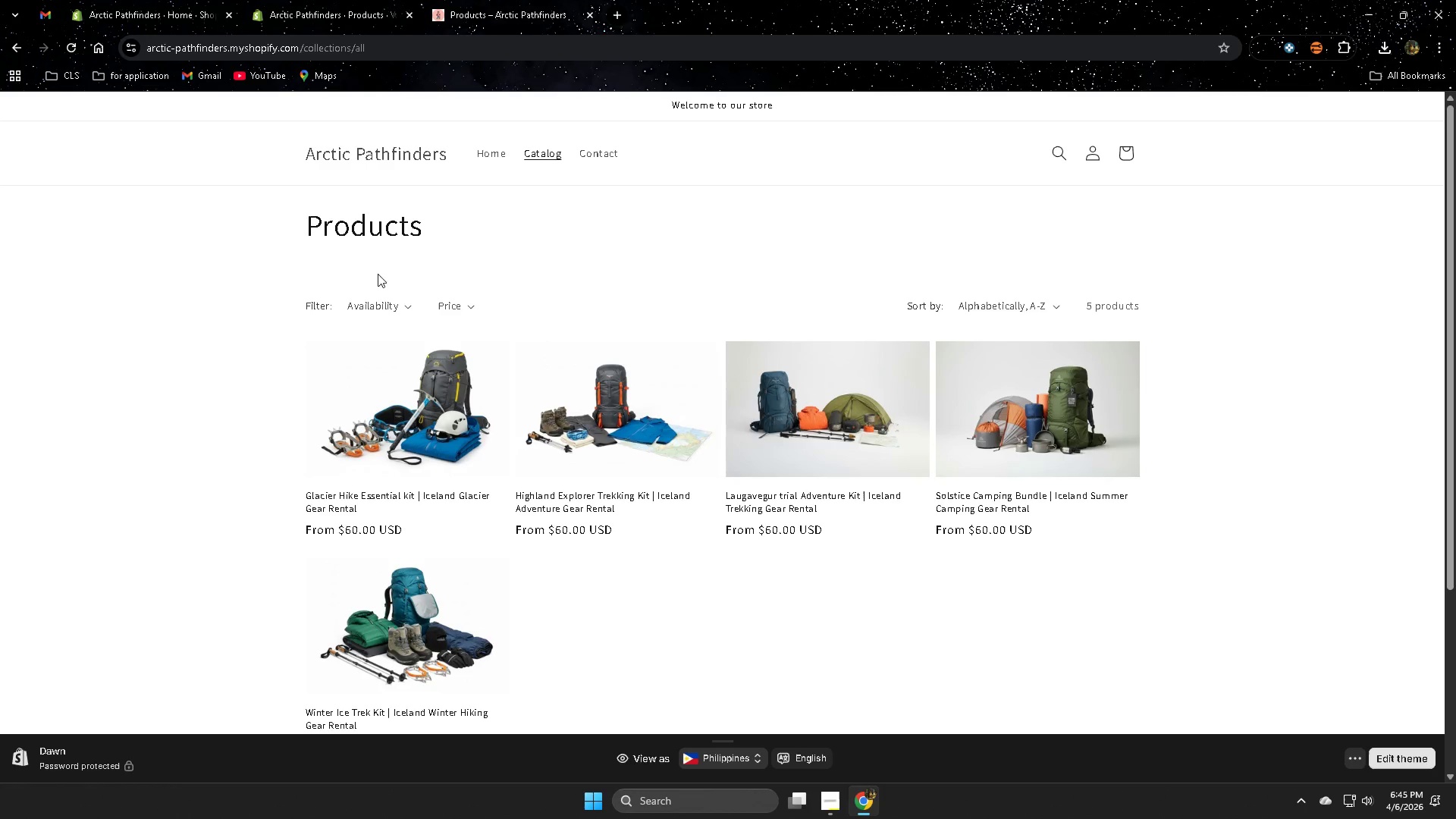 
scroll: coordinate [964, 511], scroll_direction: down, amount: 4.0
 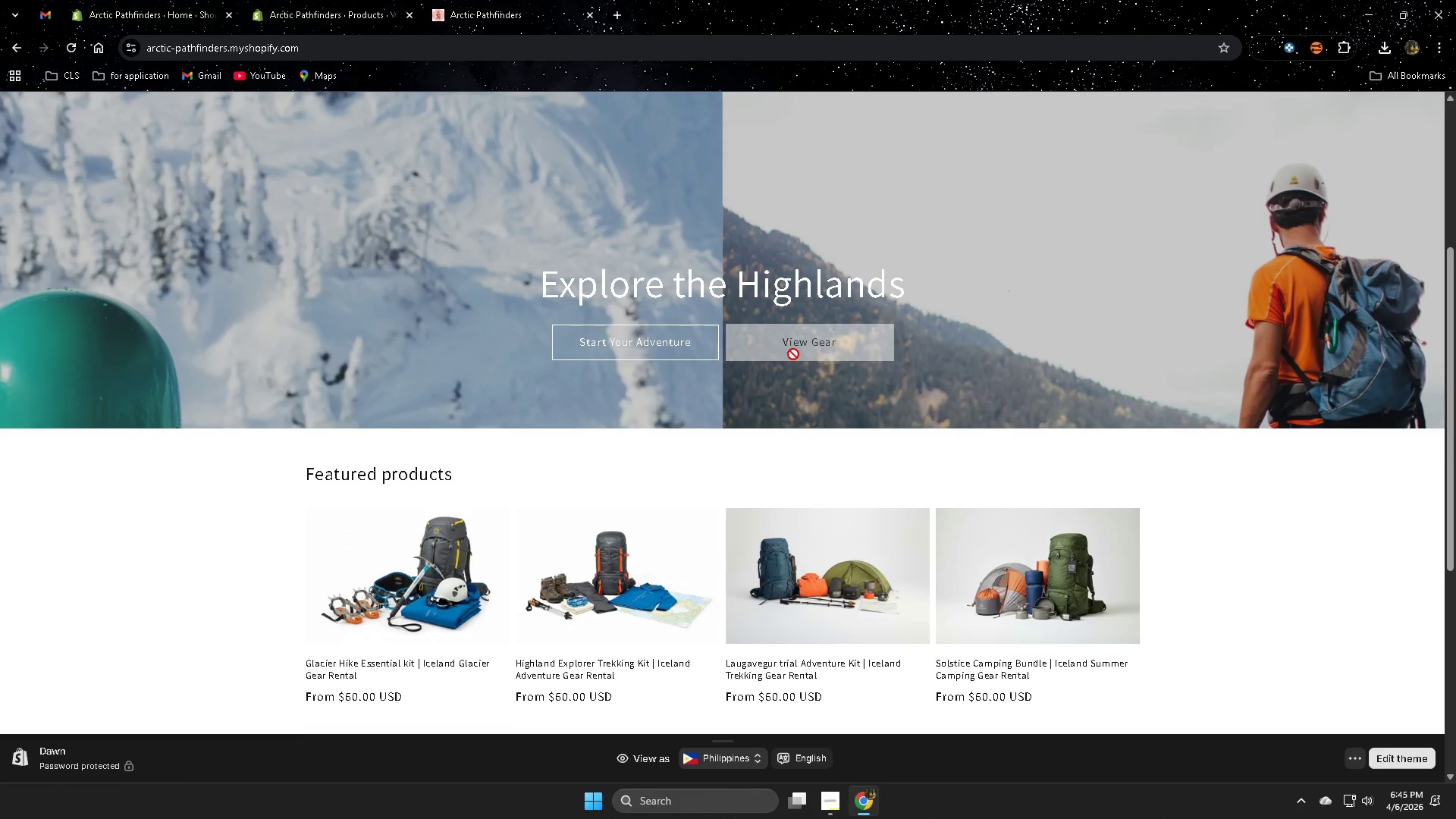 
left_click([398, 154])
 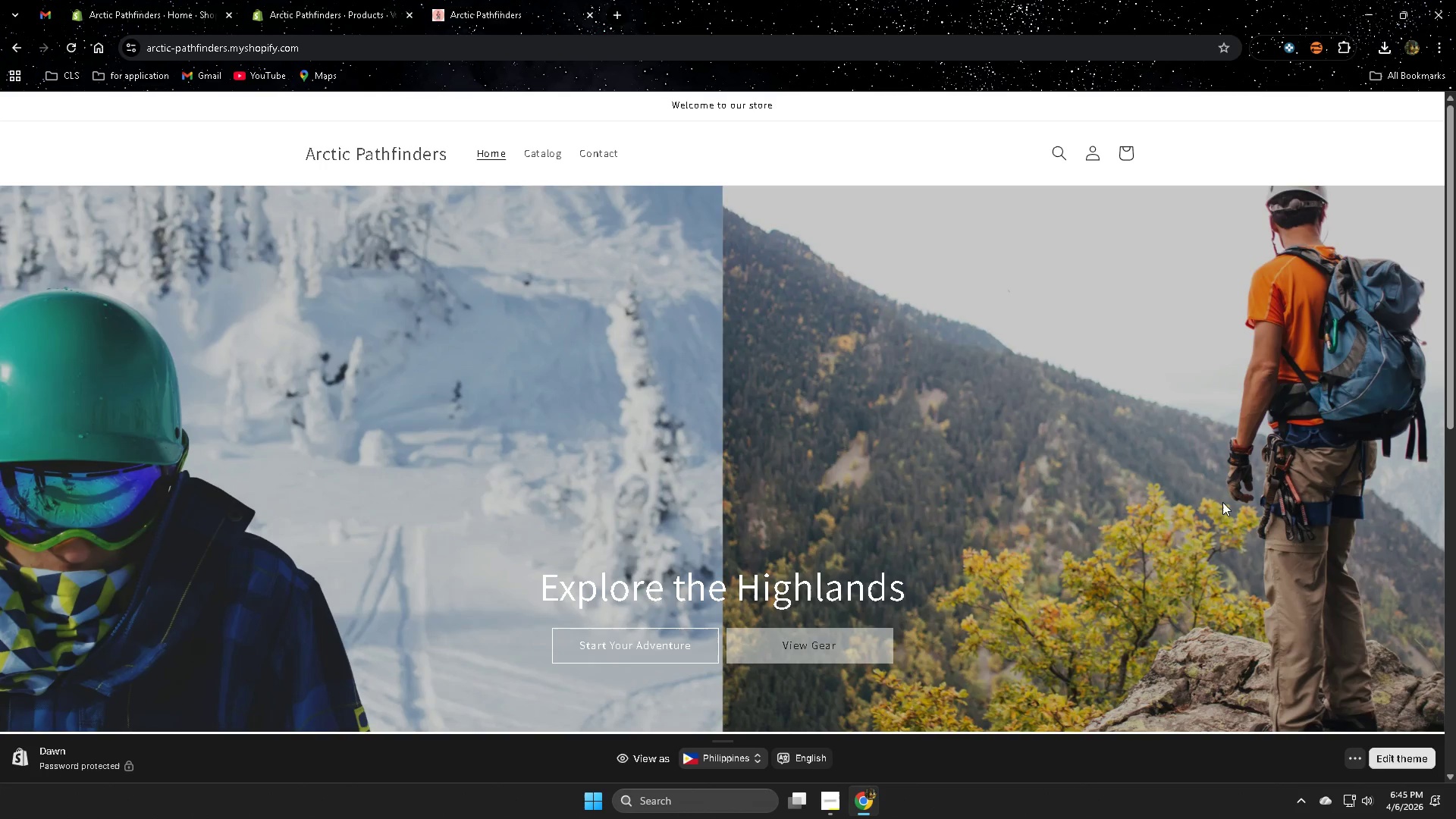 
scroll: coordinate [1162, 356], scroll_direction: down, amount: 3.0
 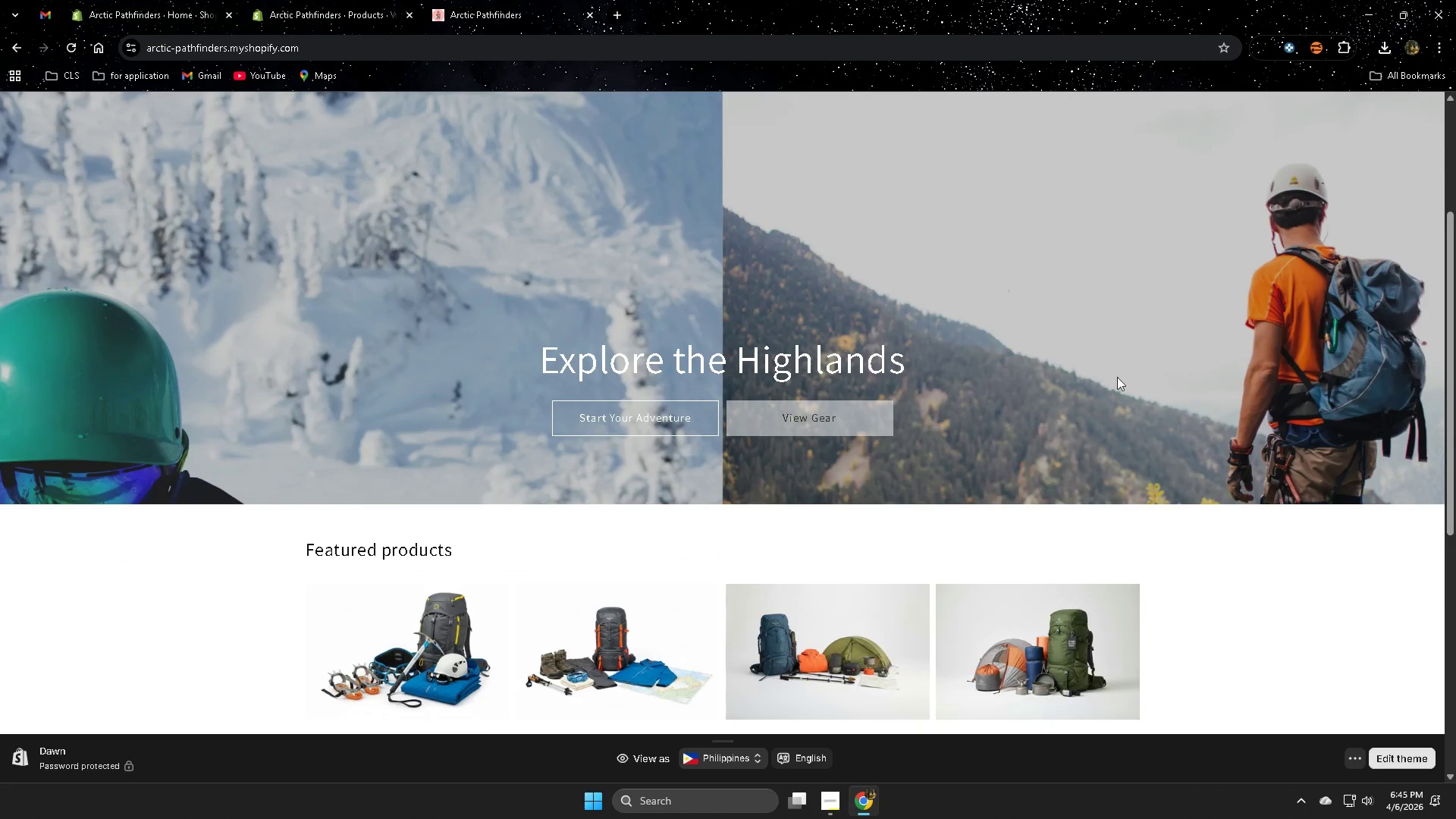 
left_click([1406, 13])
 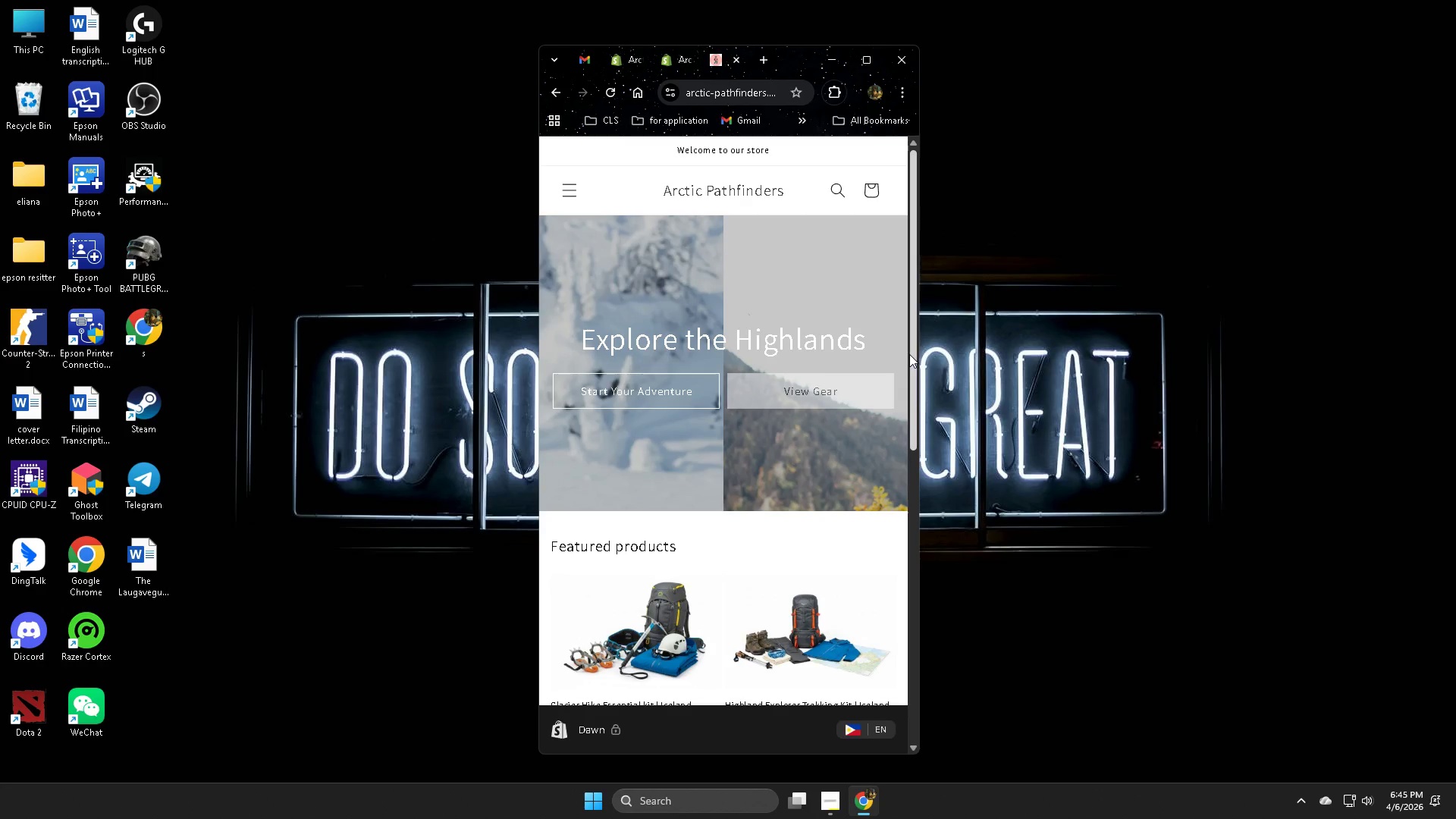 
scroll: coordinate [1128, 395], scroll_direction: up, amount: 3.0
 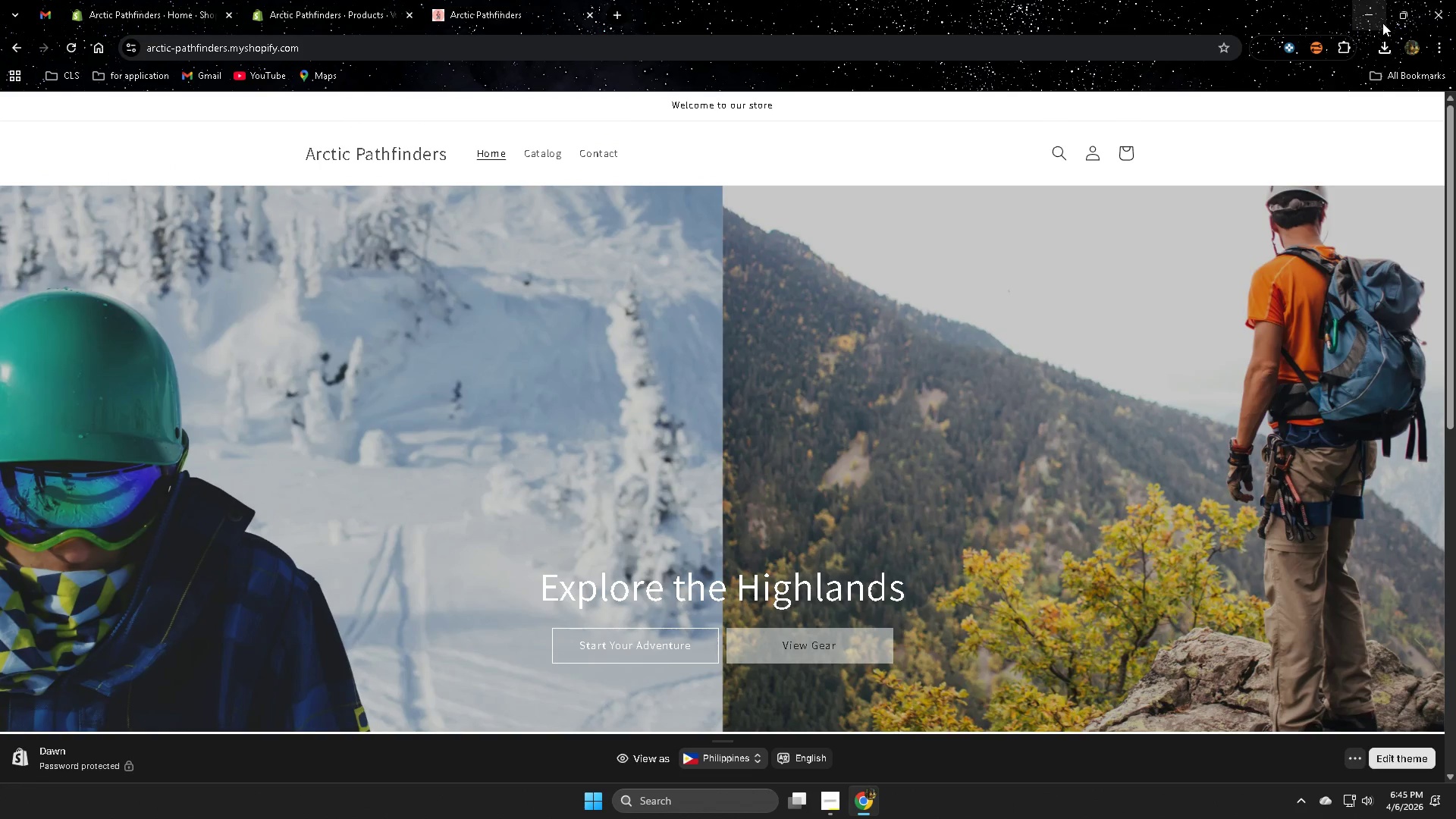 
left_click([863, 58])
 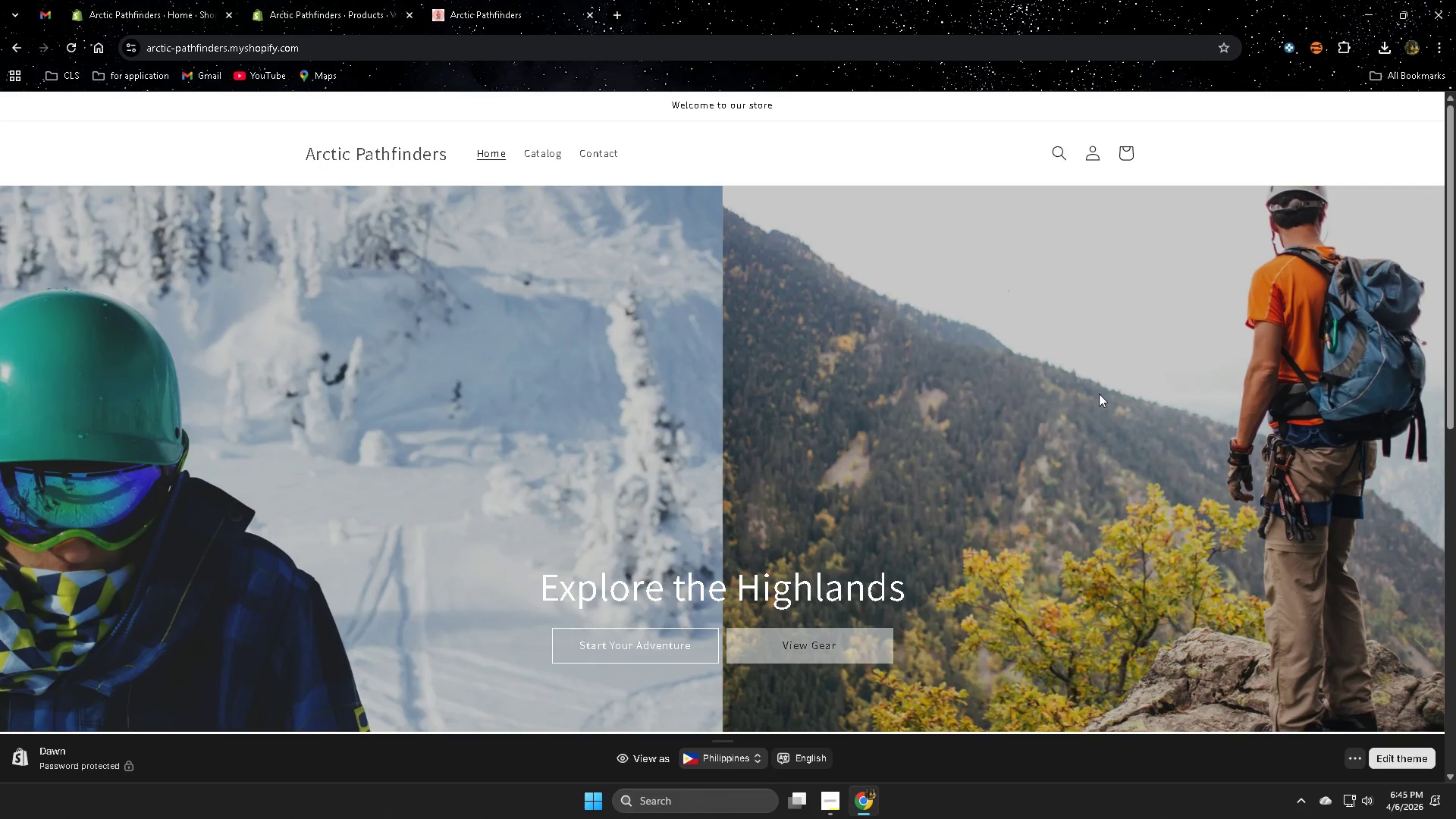 
scroll: coordinate [835, 386], scroll_direction: up, amount: 3.0
 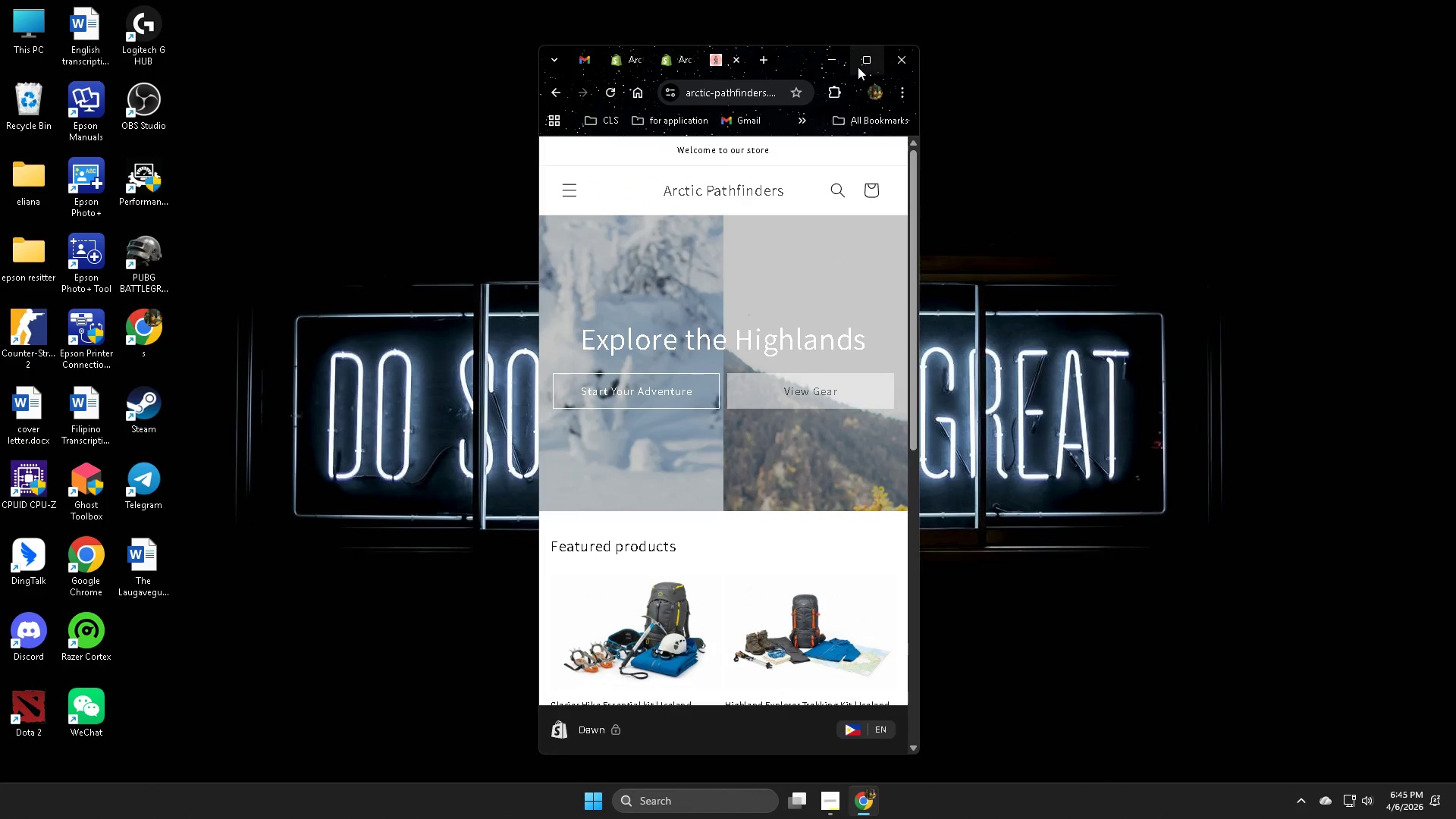 
scroll: coordinate [1231, 458], scroll_direction: down, amount: 9.0
 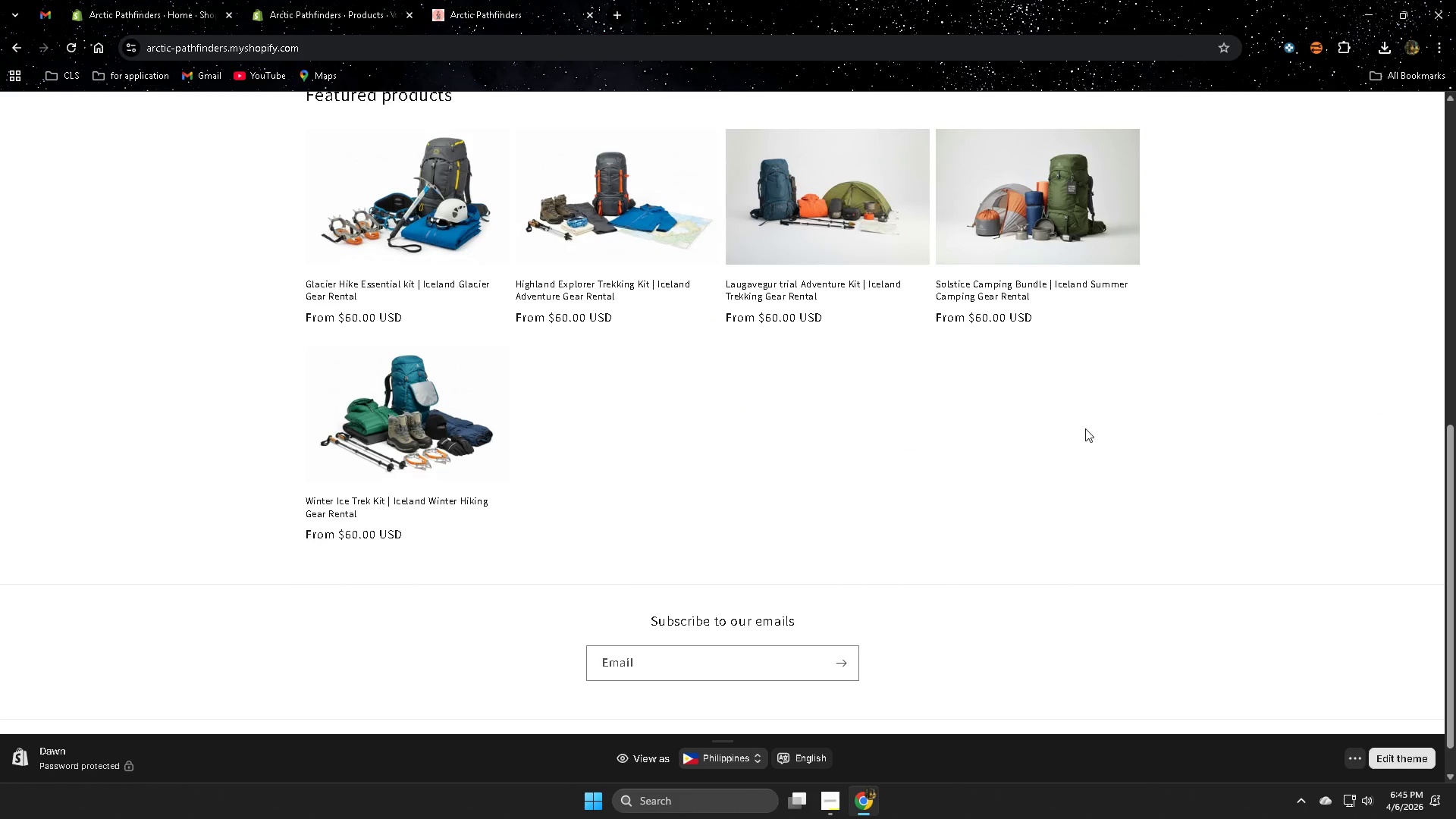 
scroll: coordinate [588, 252], scroll_direction: up, amount: 1.0
 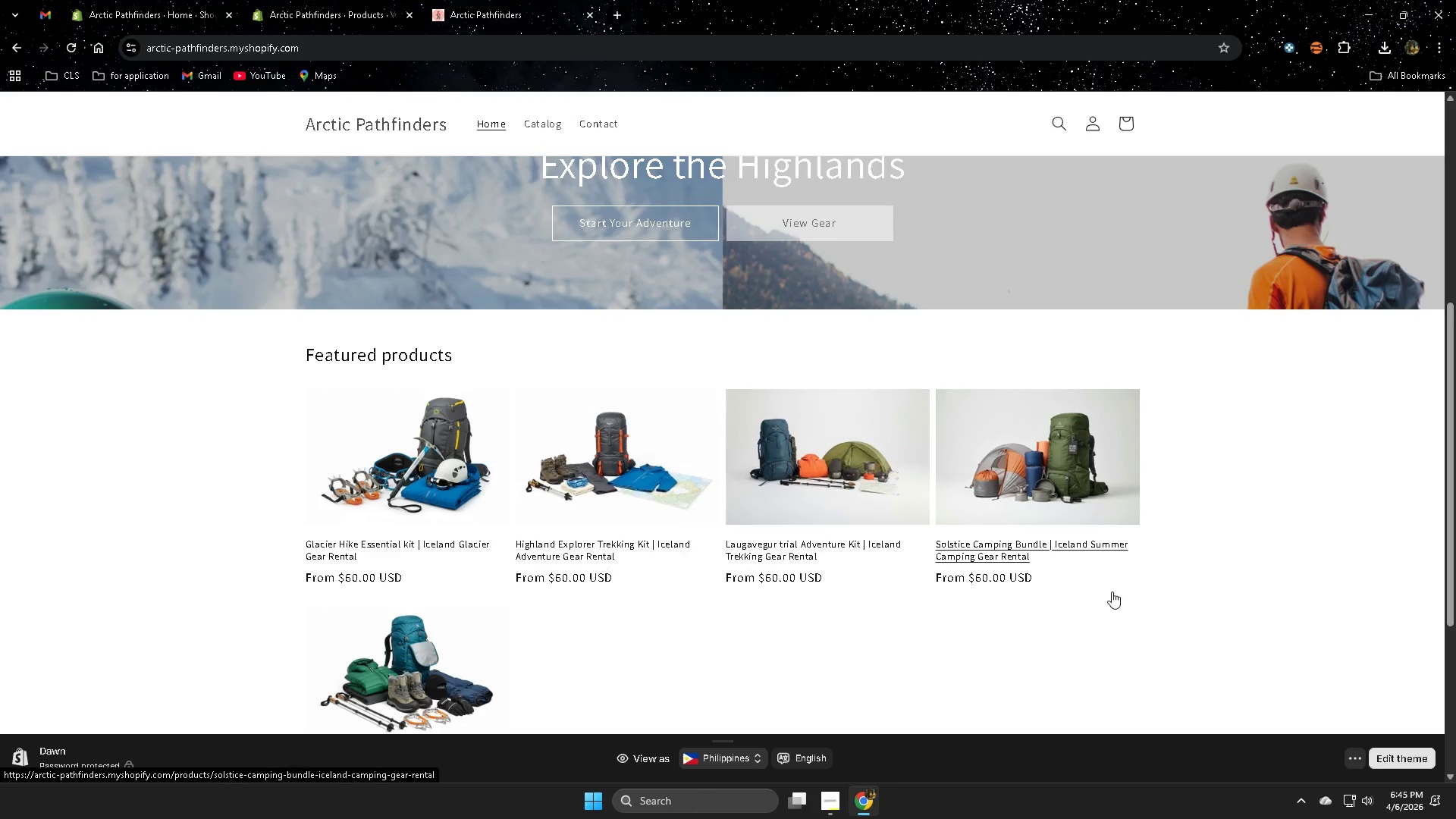 
left_click([323, 0])
 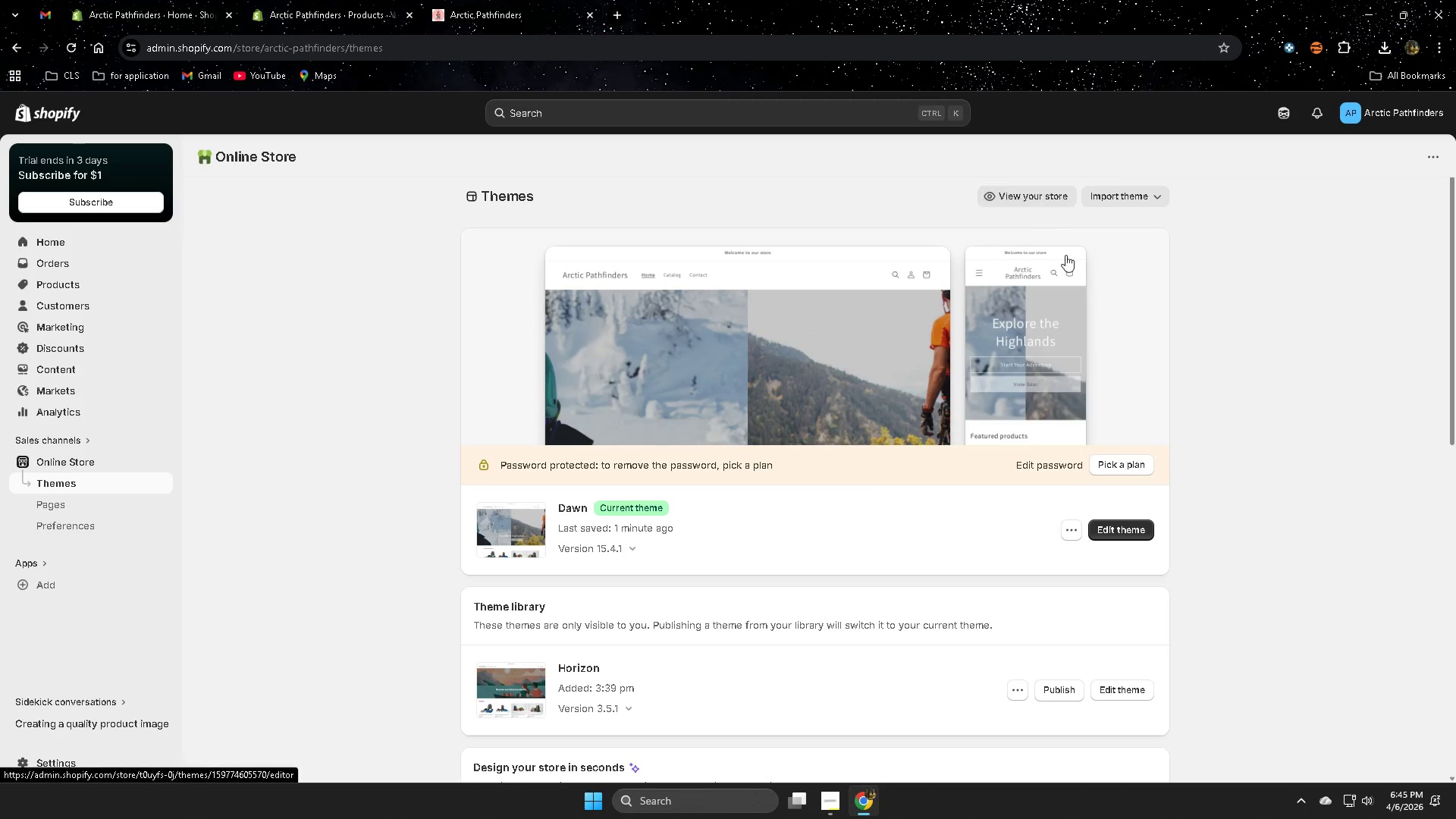 
scroll: coordinate [1086, 577], scroll_direction: up, amount: 7.0
 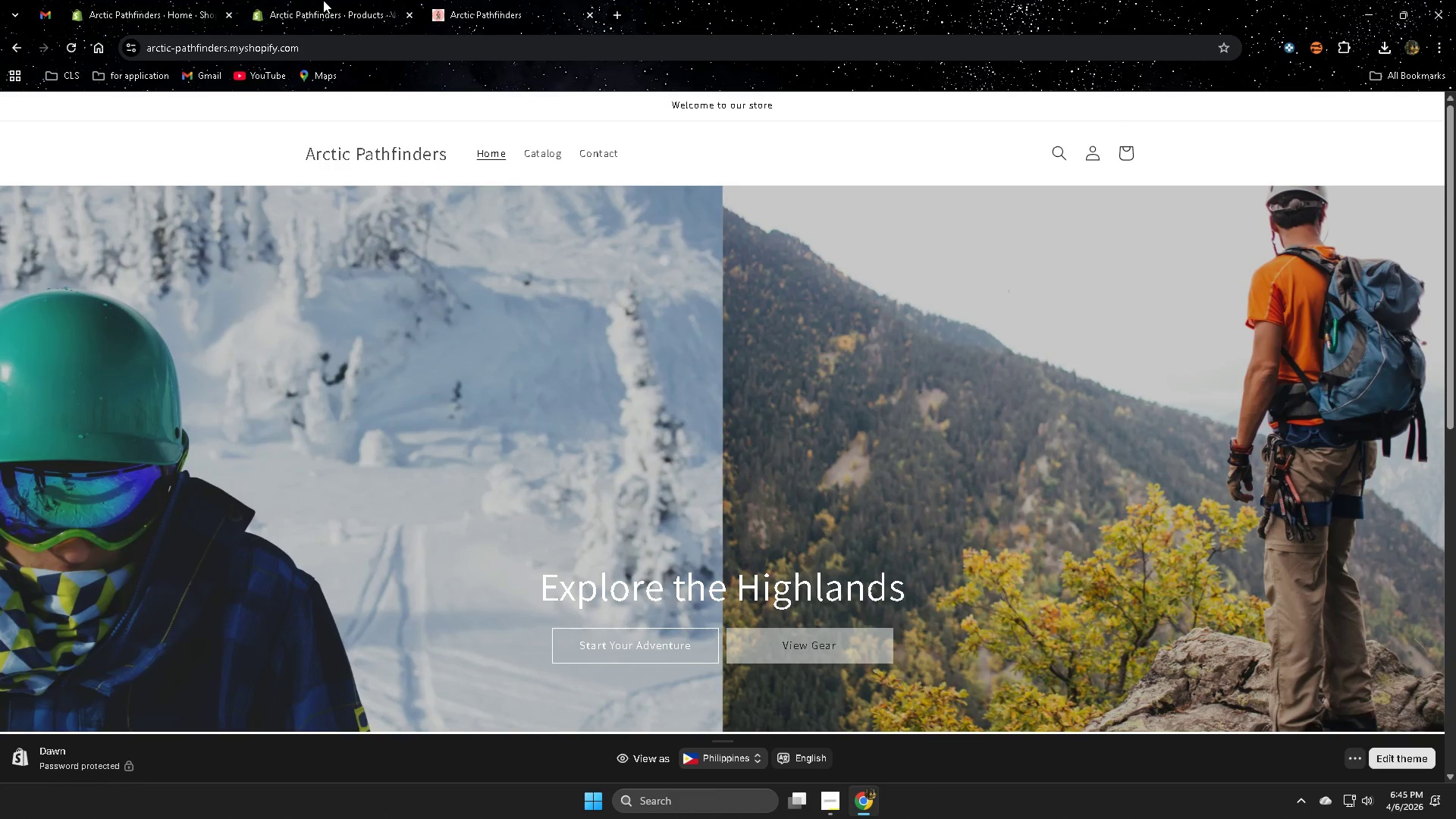 
left_click([1115, 530])
 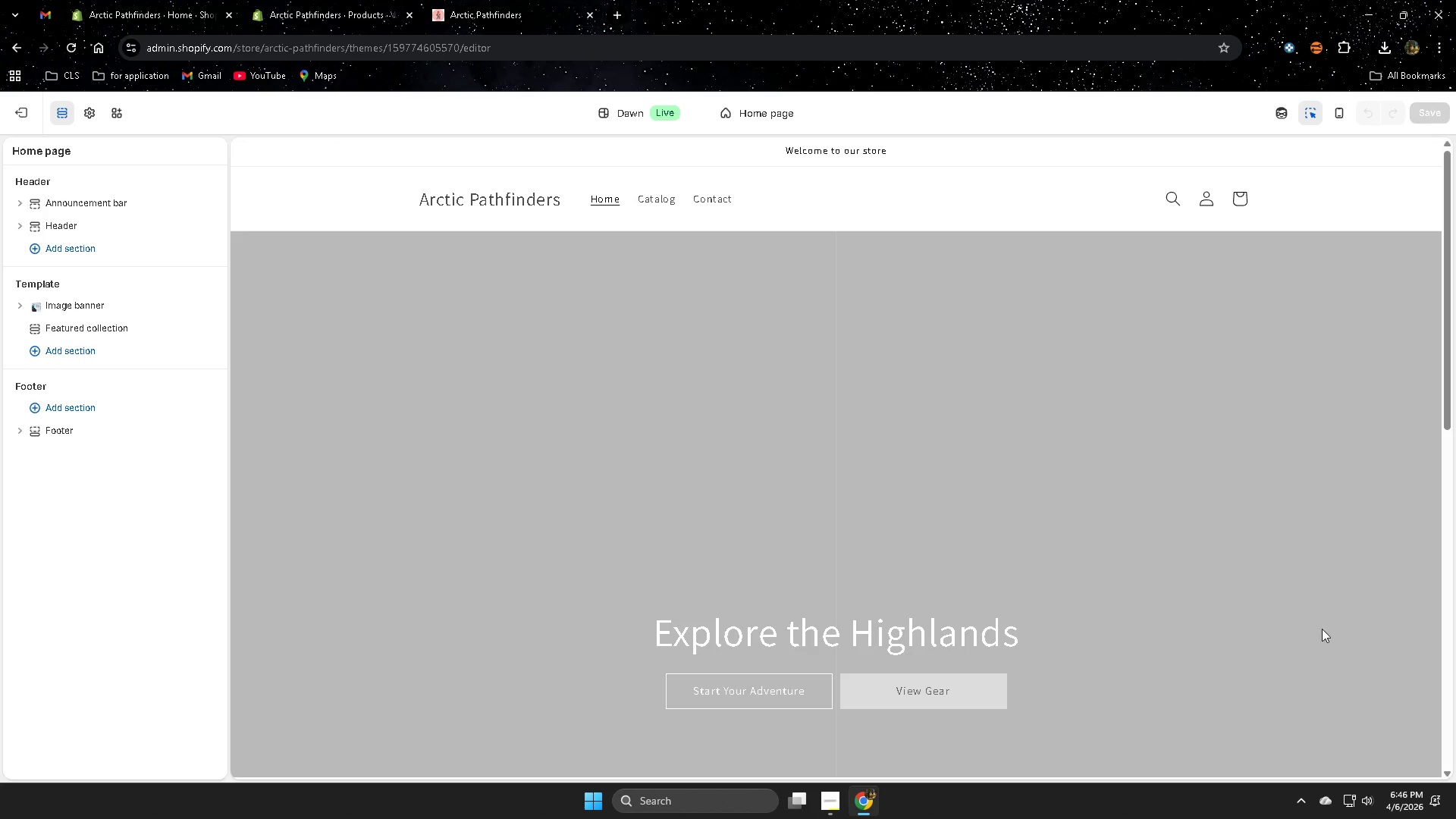 
wait(7.58)
 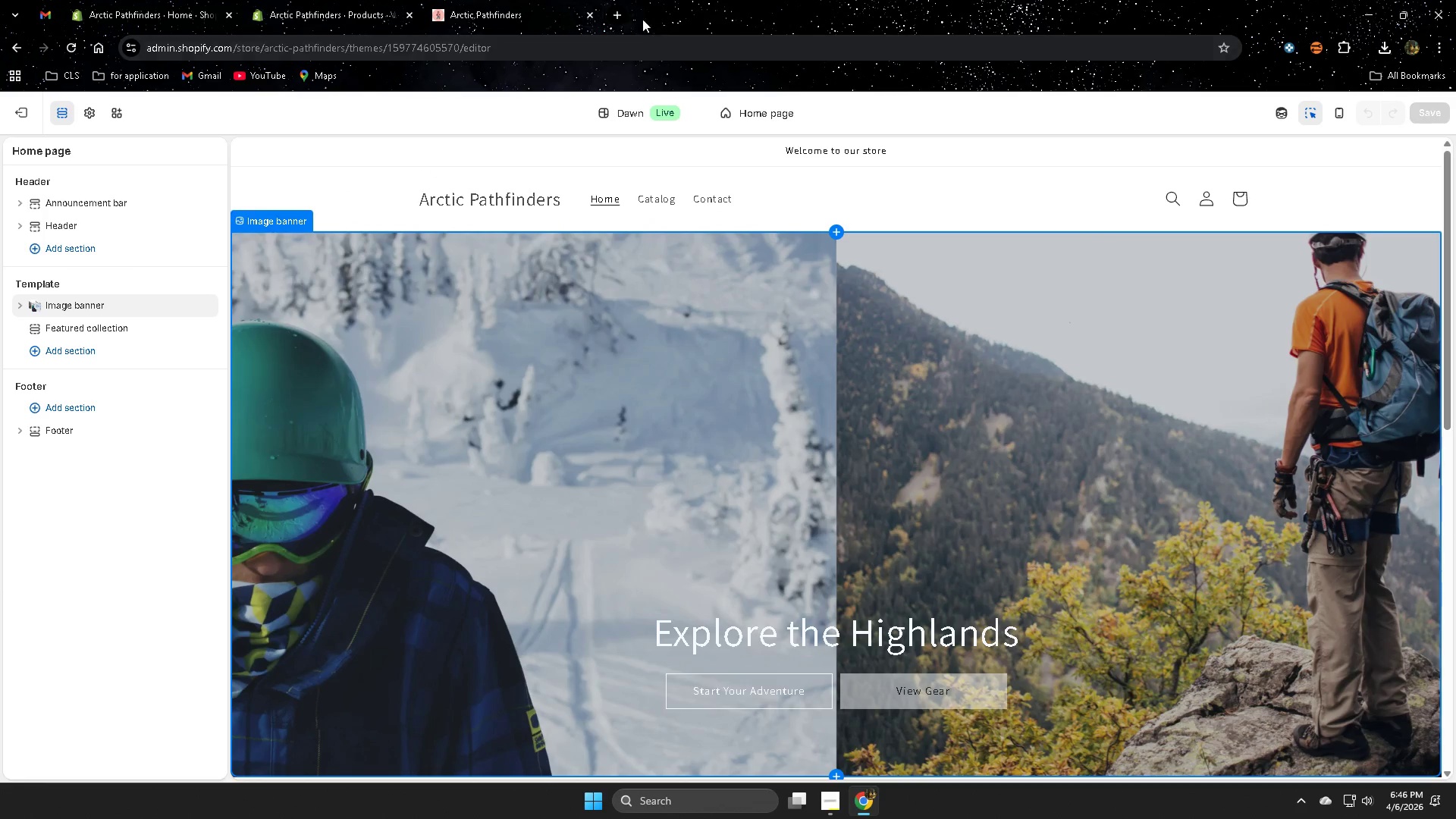 
left_click([625, 15])
 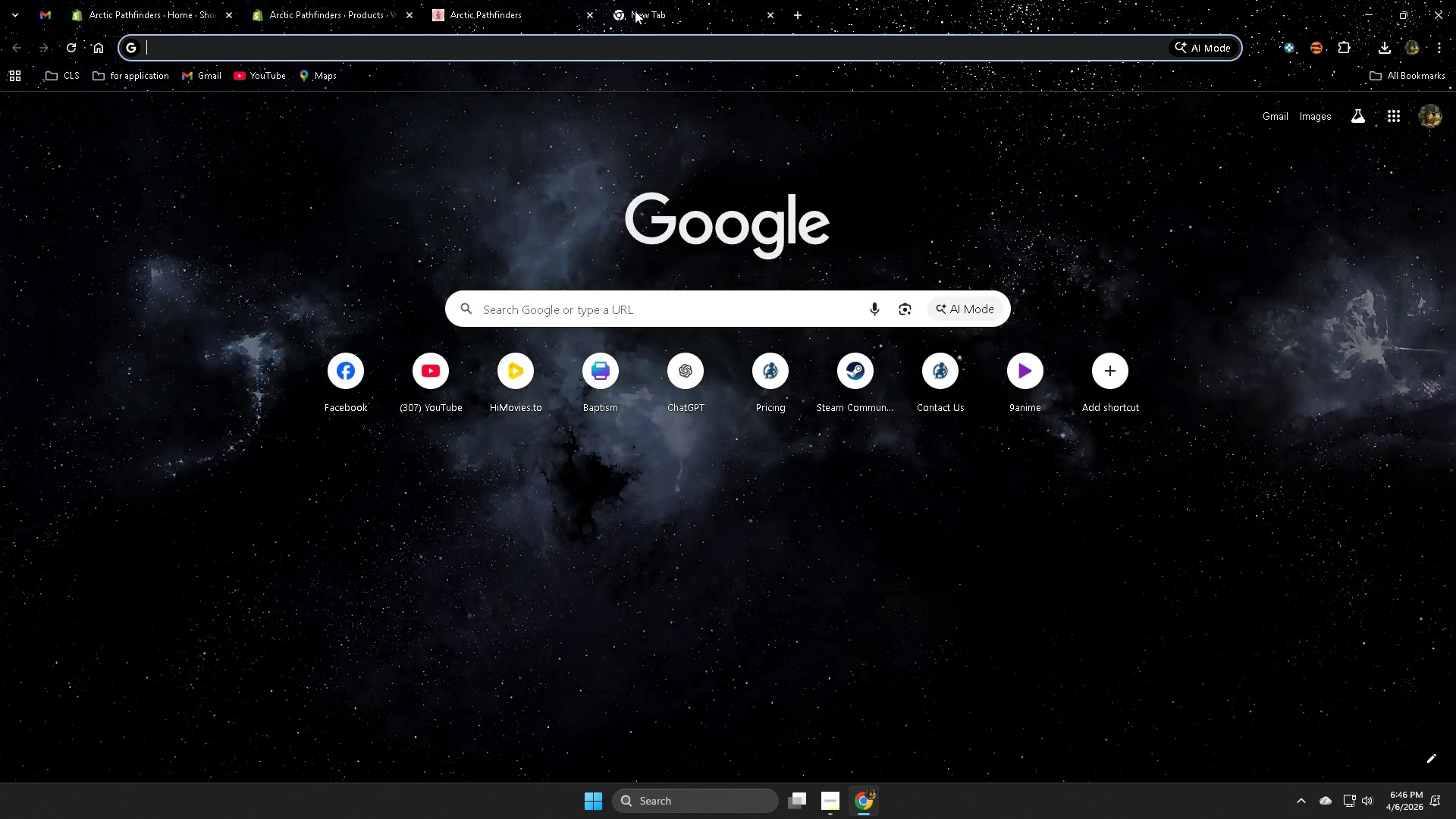 
scroll: coordinate [1067, 517], scroll_direction: up, amount: 1.0
 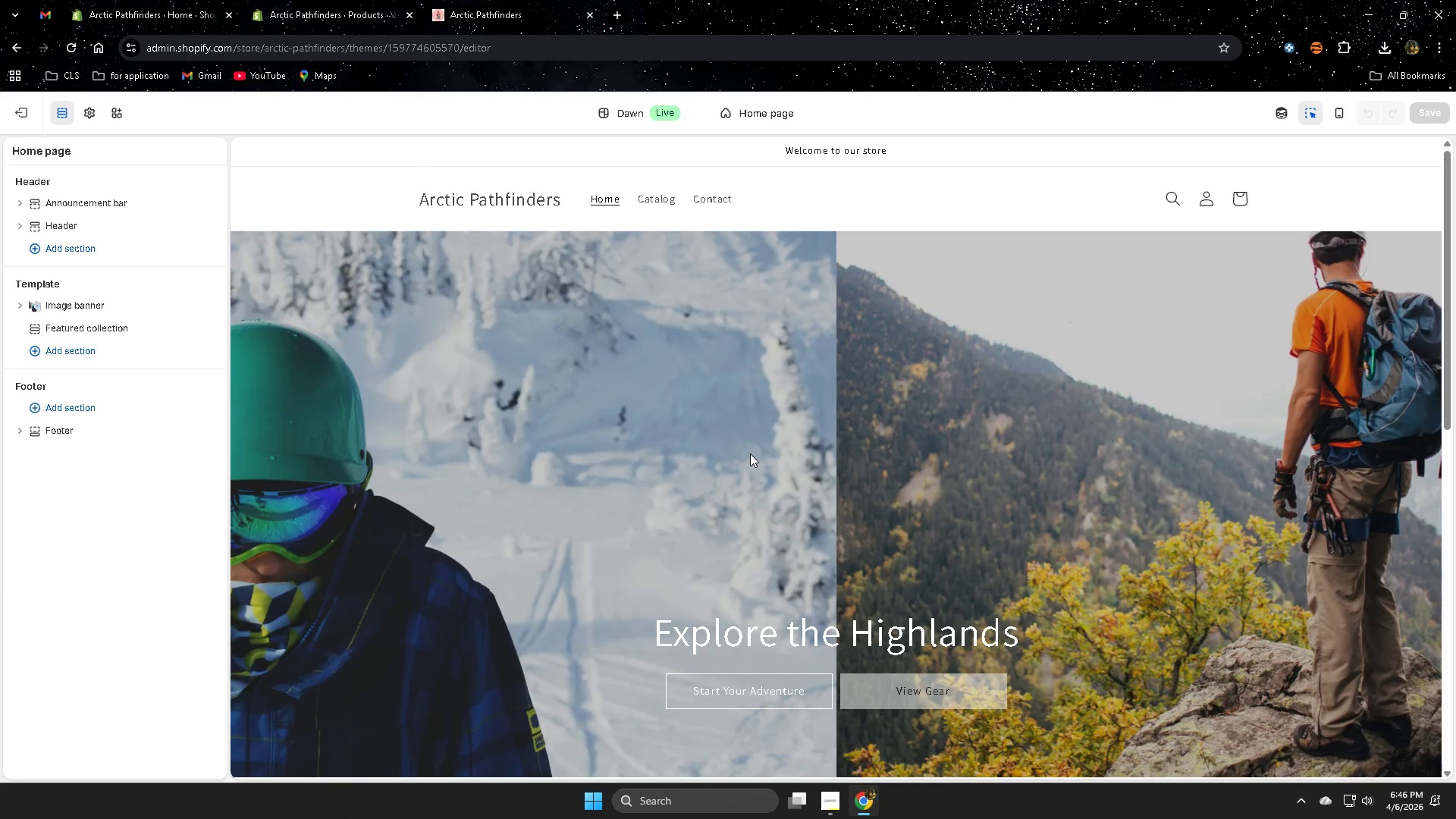 
type(pint)
 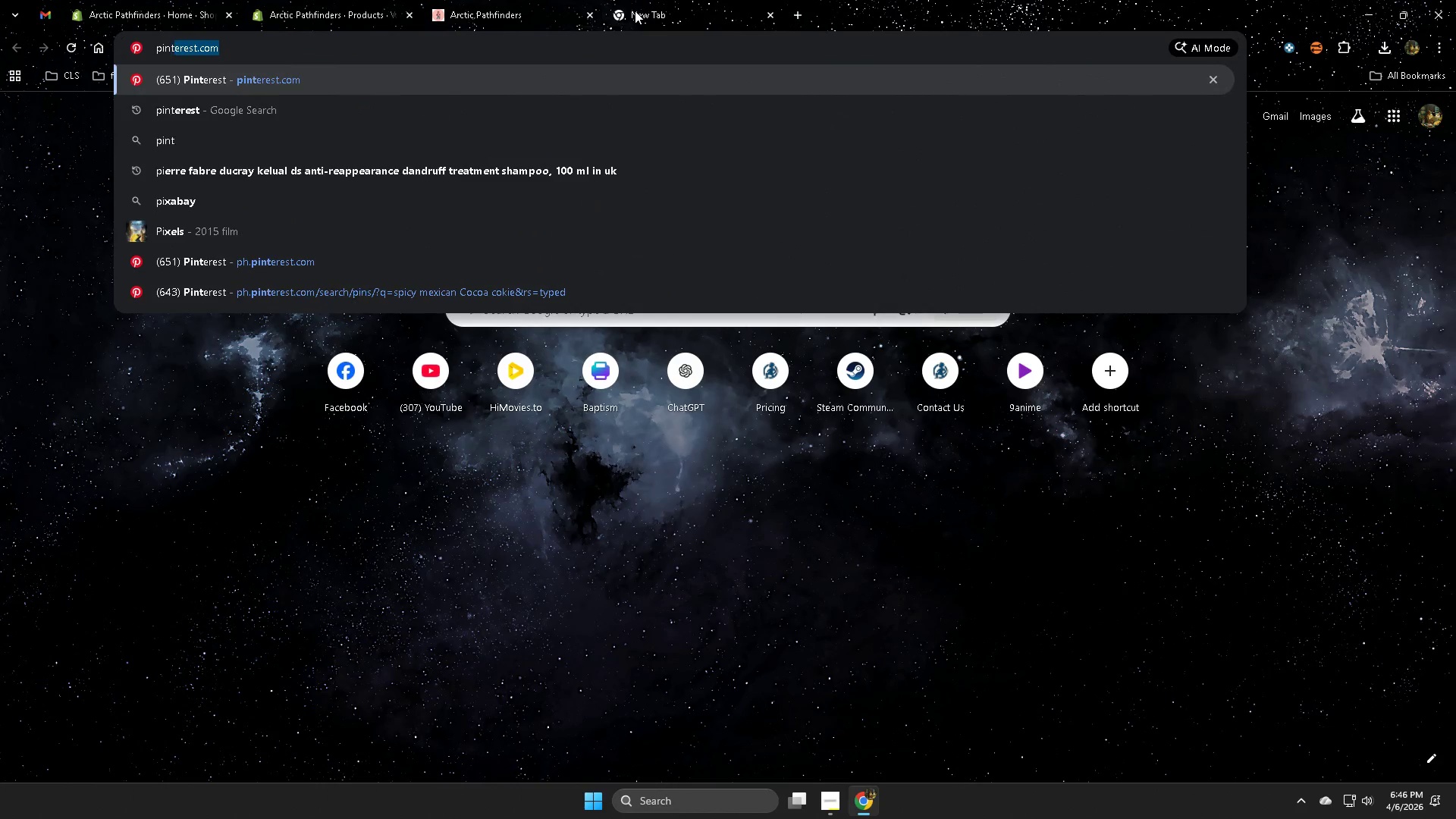 
scroll: coordinate [750, 452], scroll_direction: up, amount: 1.0
 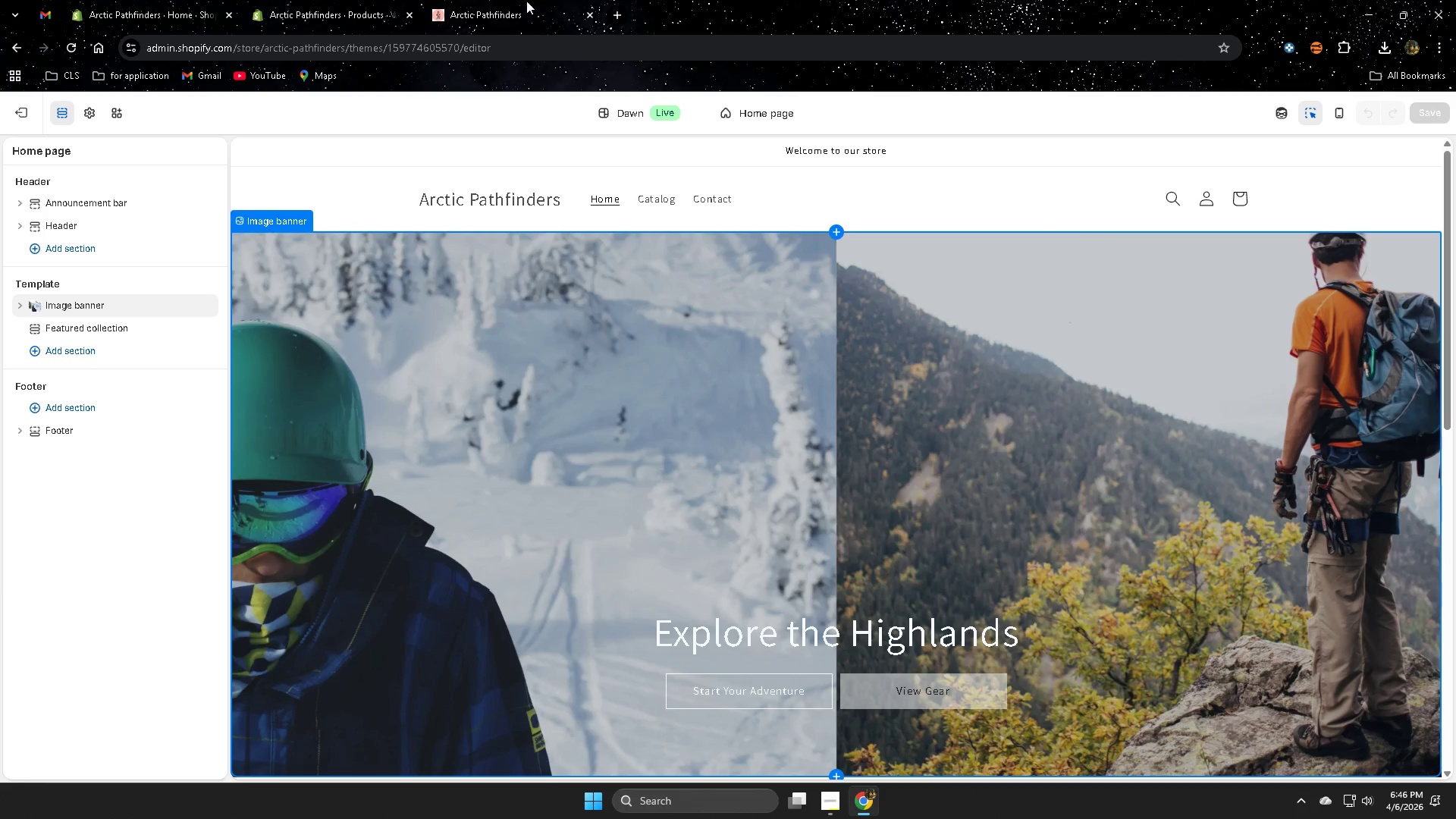 
key(E)
 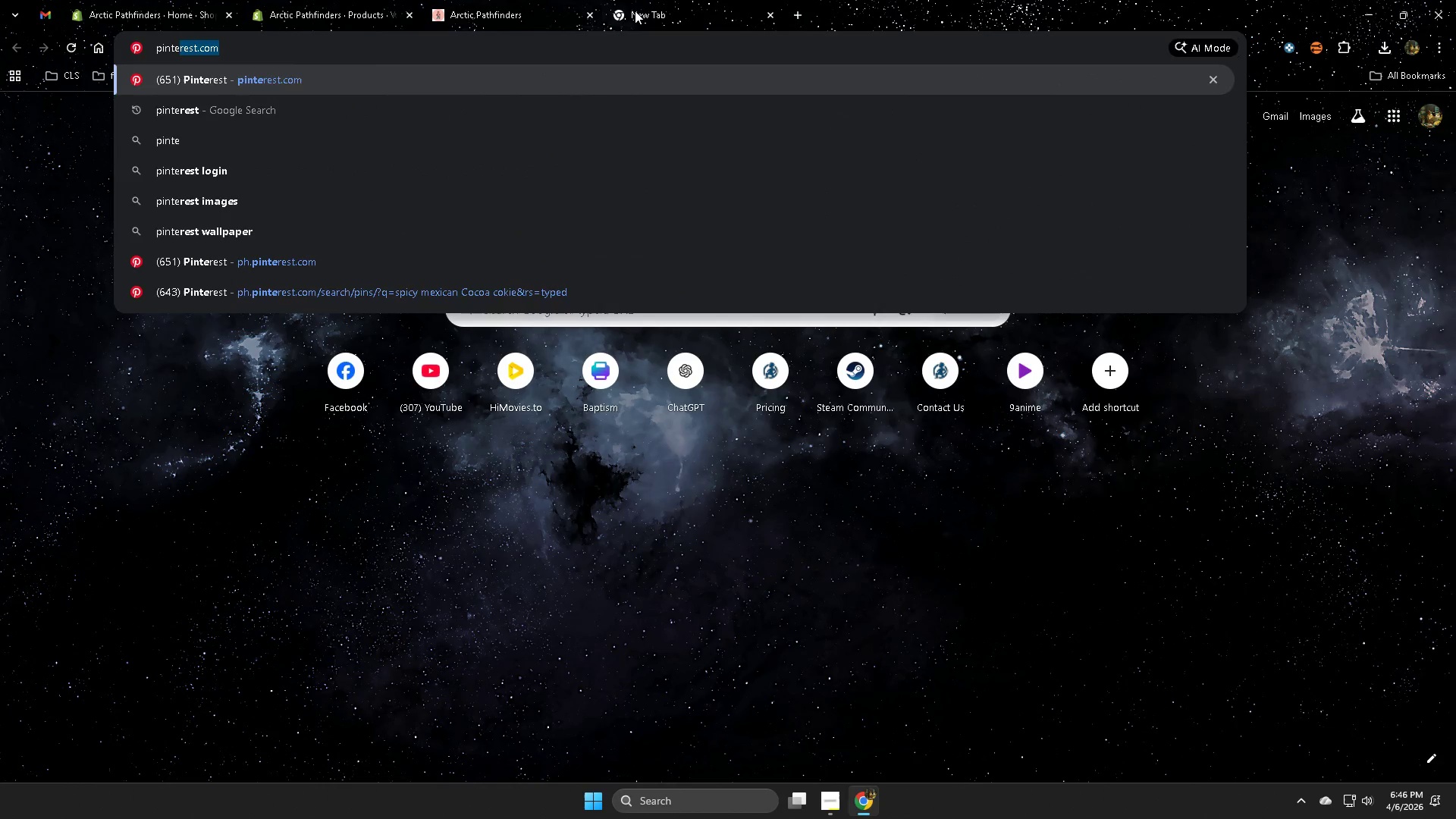 
key(Enter)
 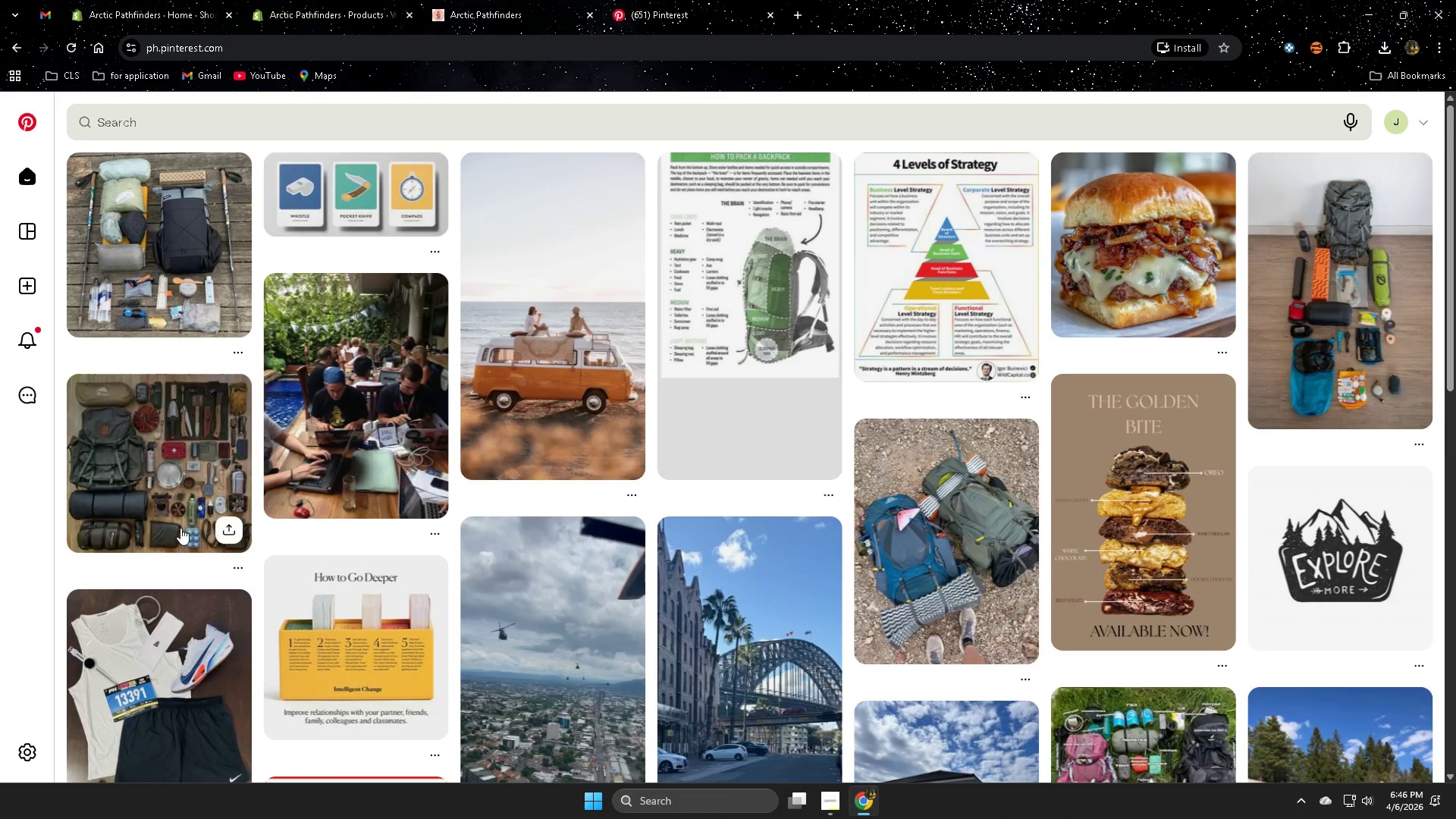 
double_click([169, 114])
 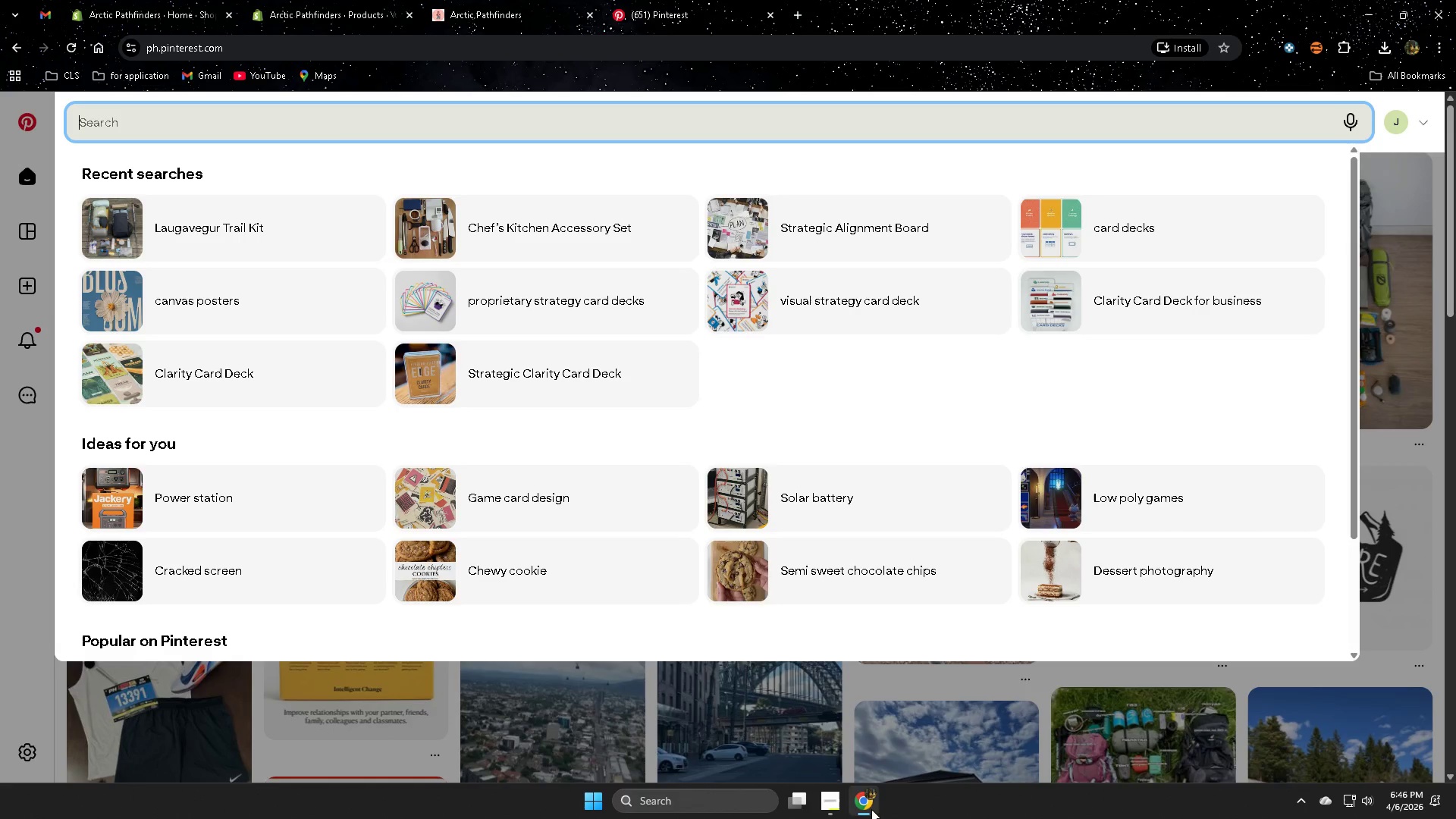 
left_click([830, 806])